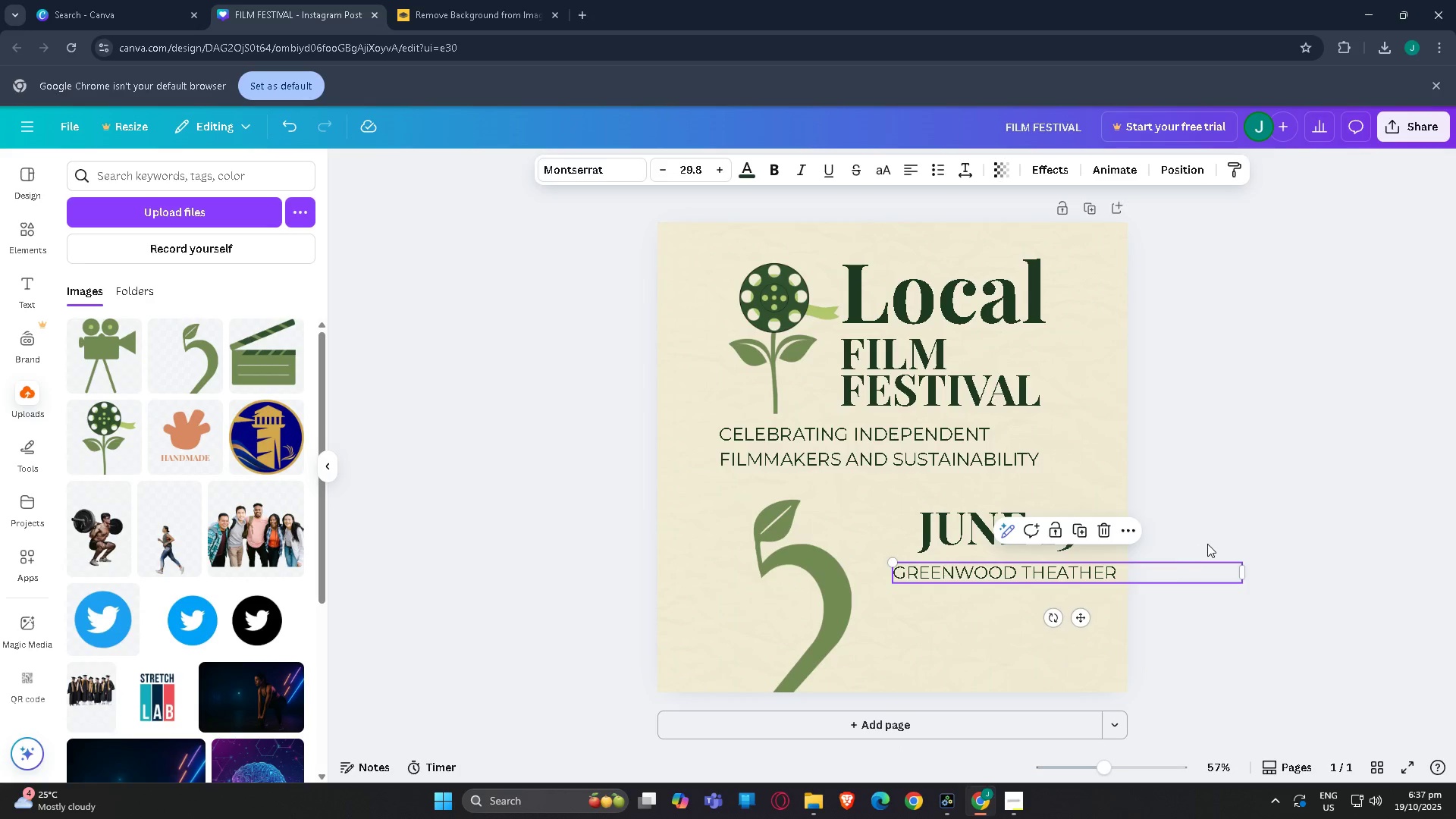 
left_click([1207, 544])
 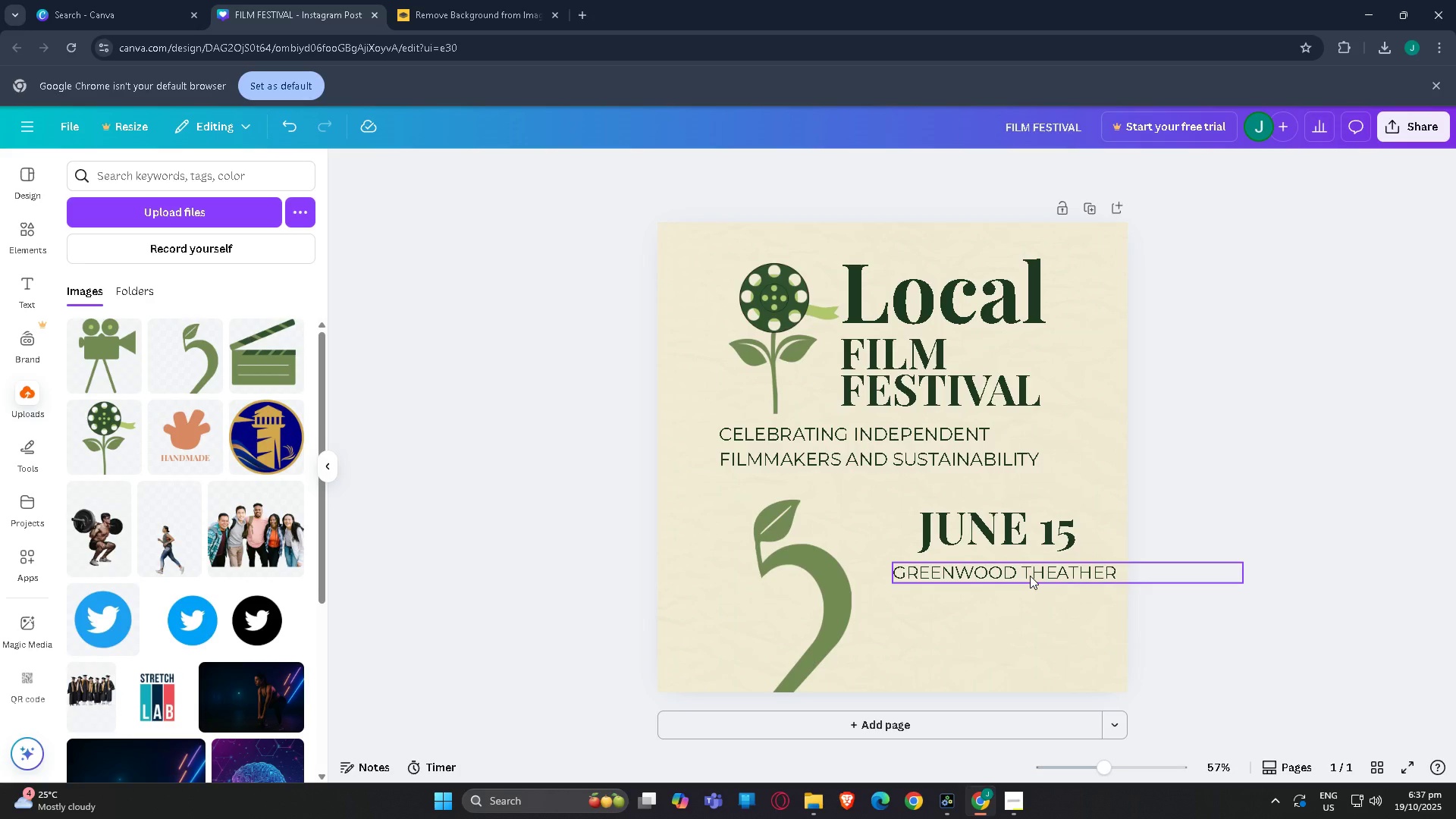 
left_click([1030, 576])
 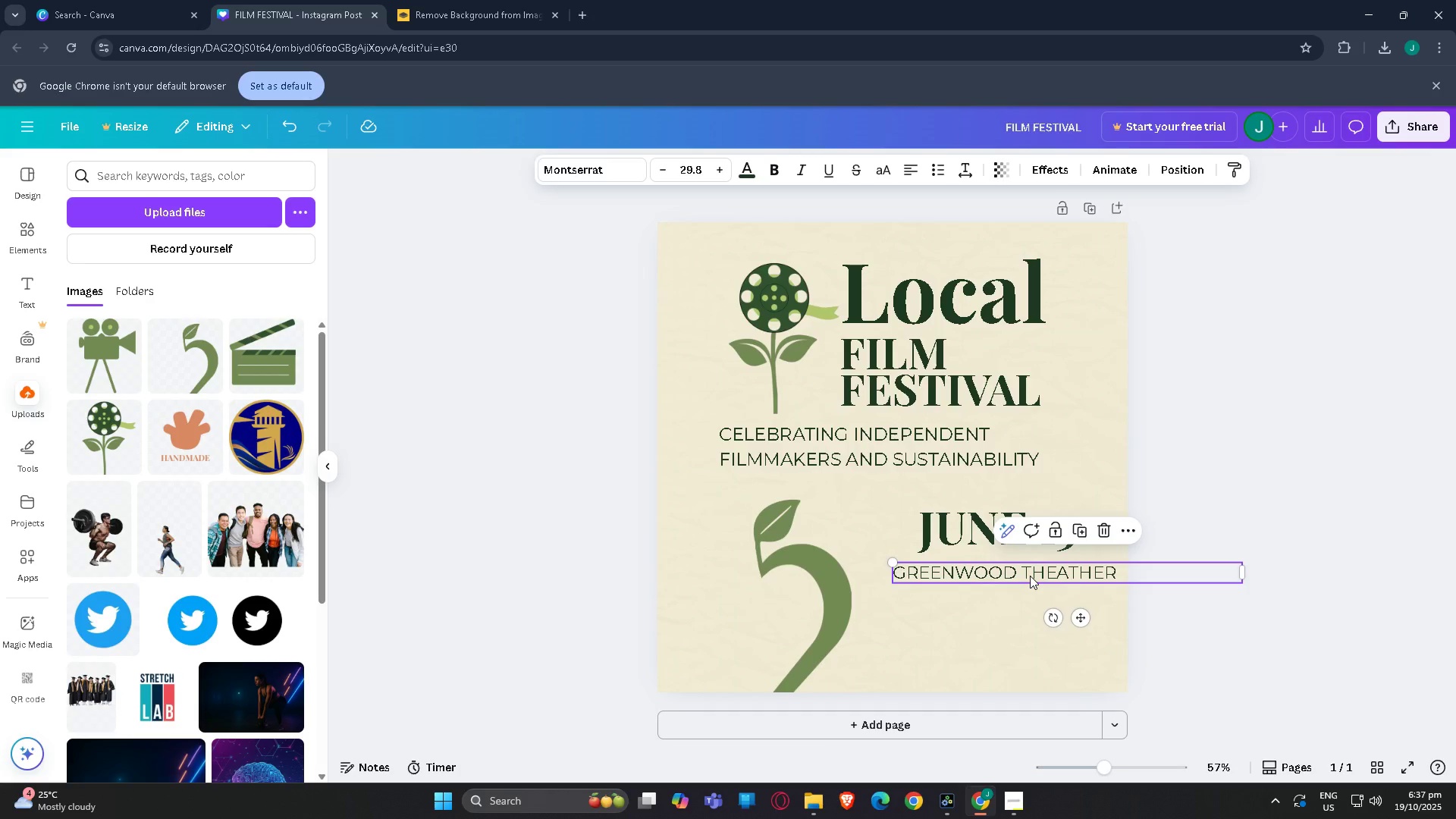 
key(Control+C)
 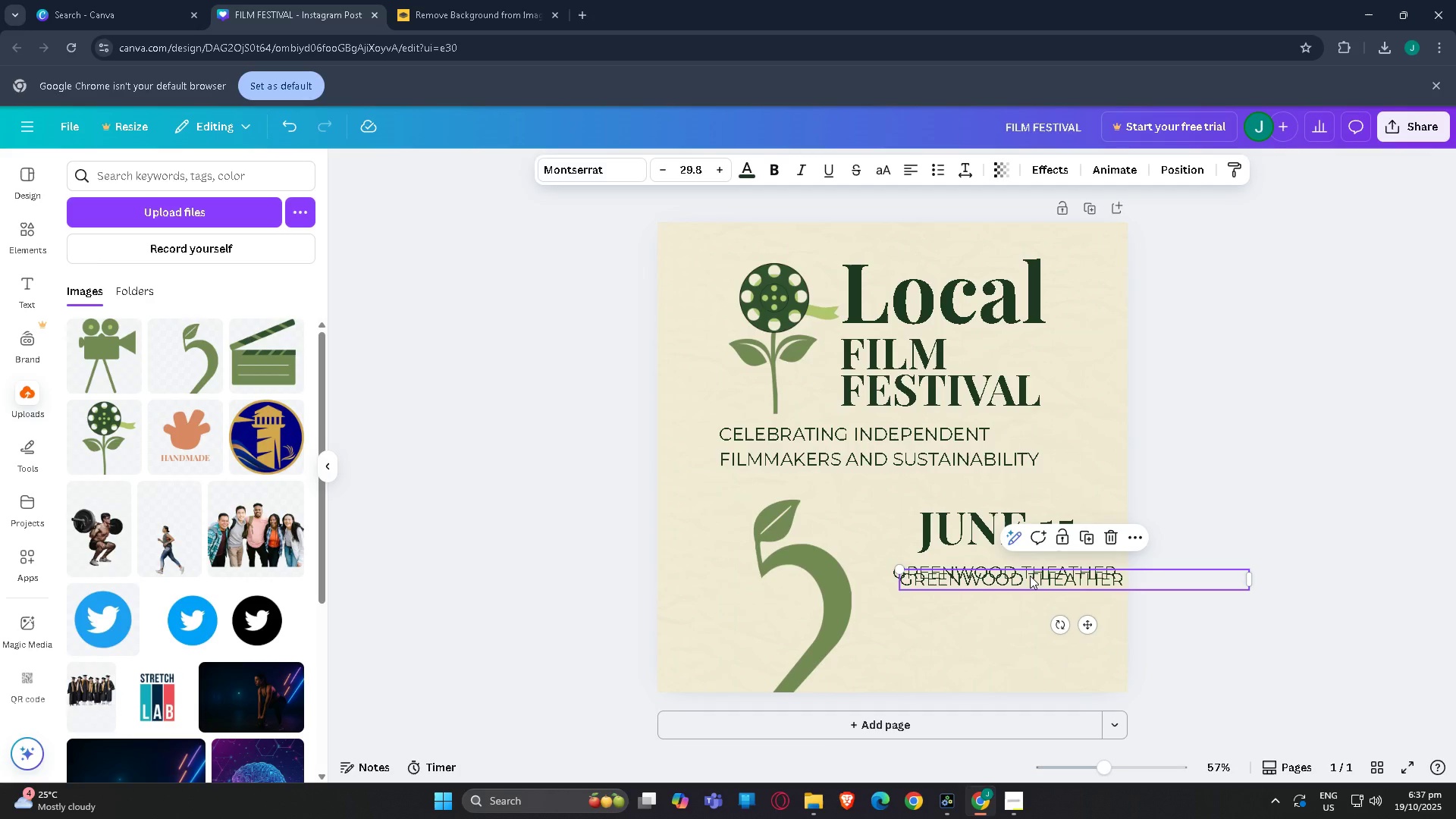 
key(Control+V)
 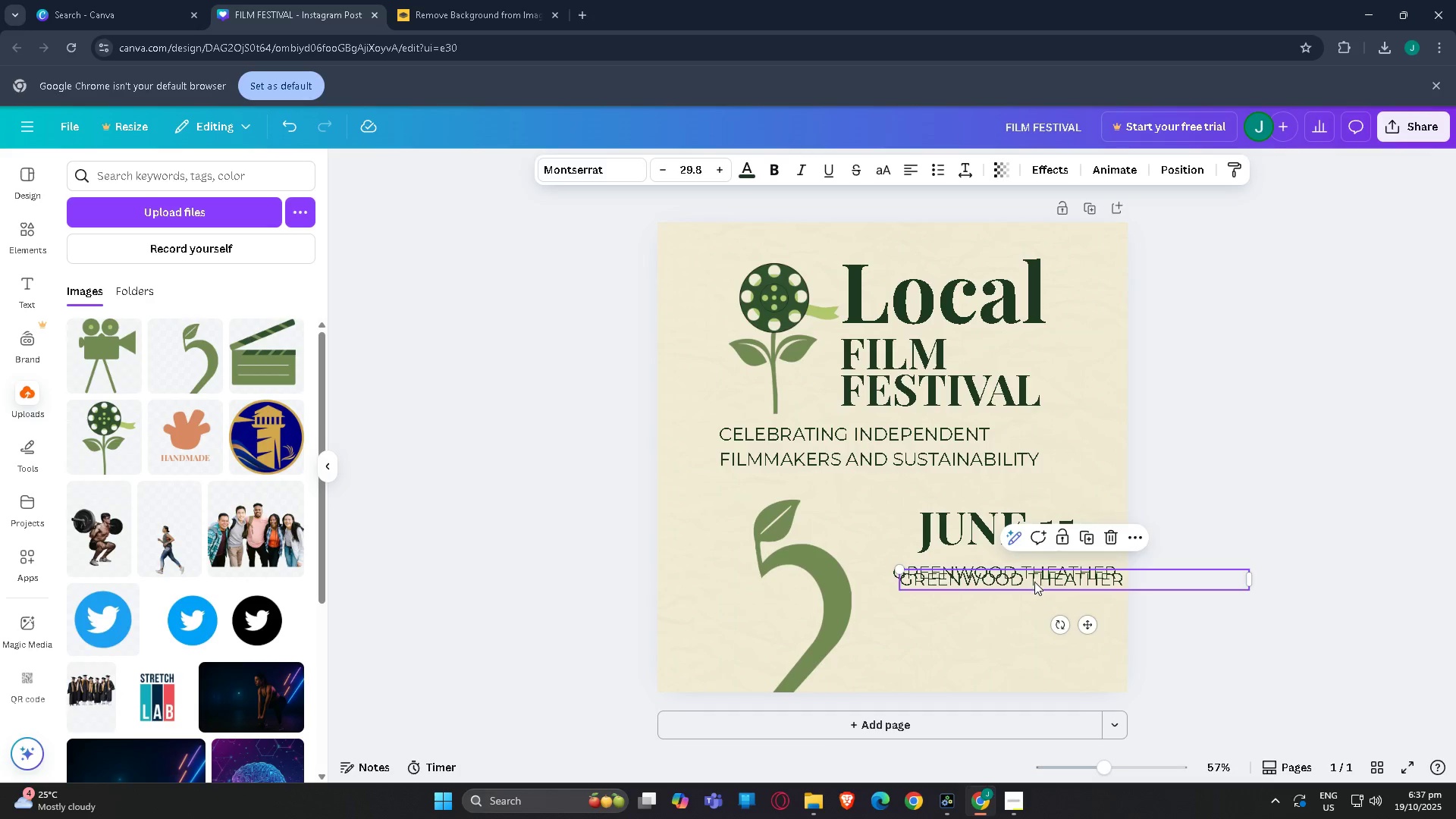 
left_click_drag(start_coordinate=[1034, 581], to_coordinate=[1022, 628])
 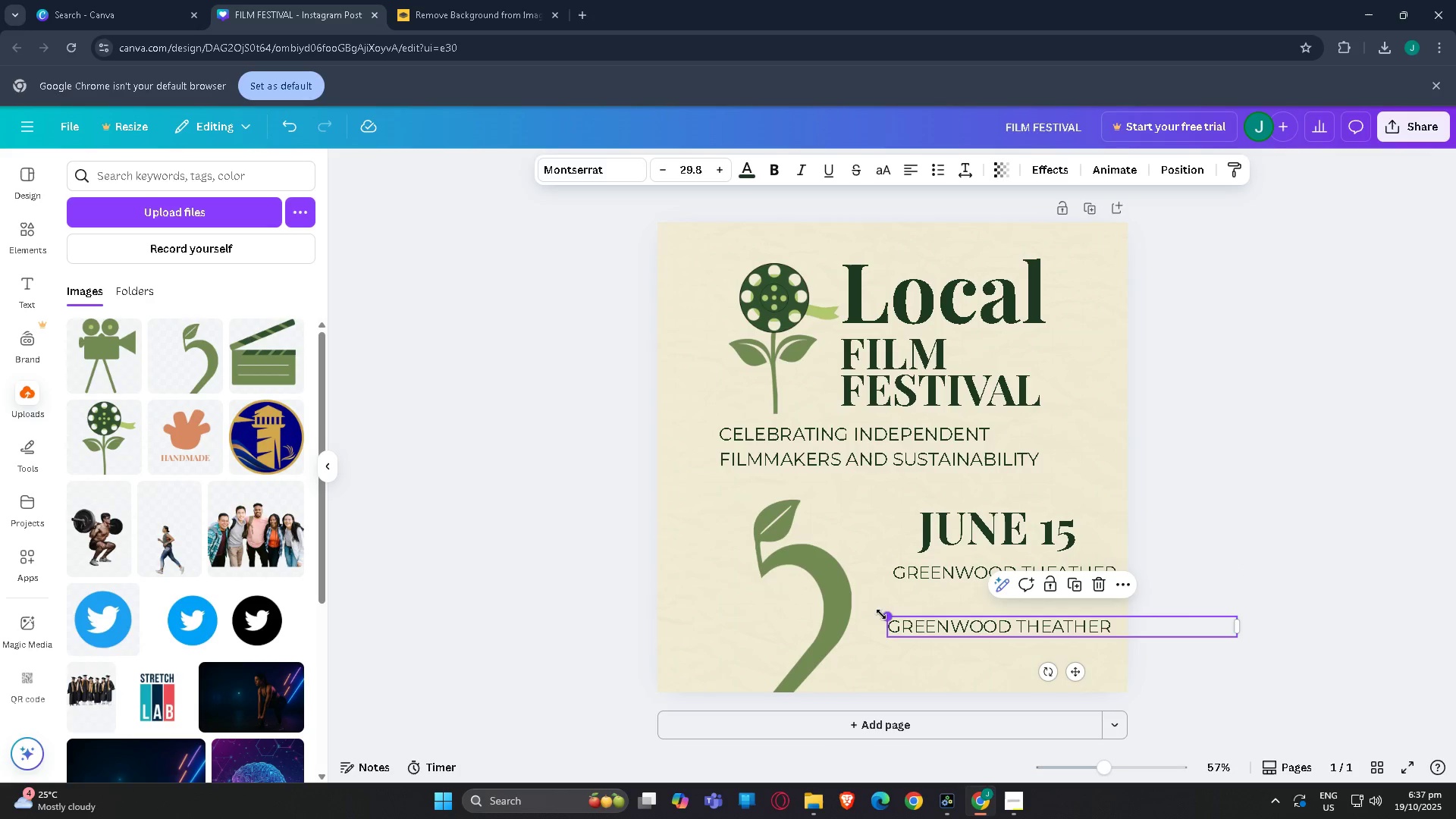 
left_click_drag(start_coordinate=[883, 613], to_coordinate=[909, 618])
 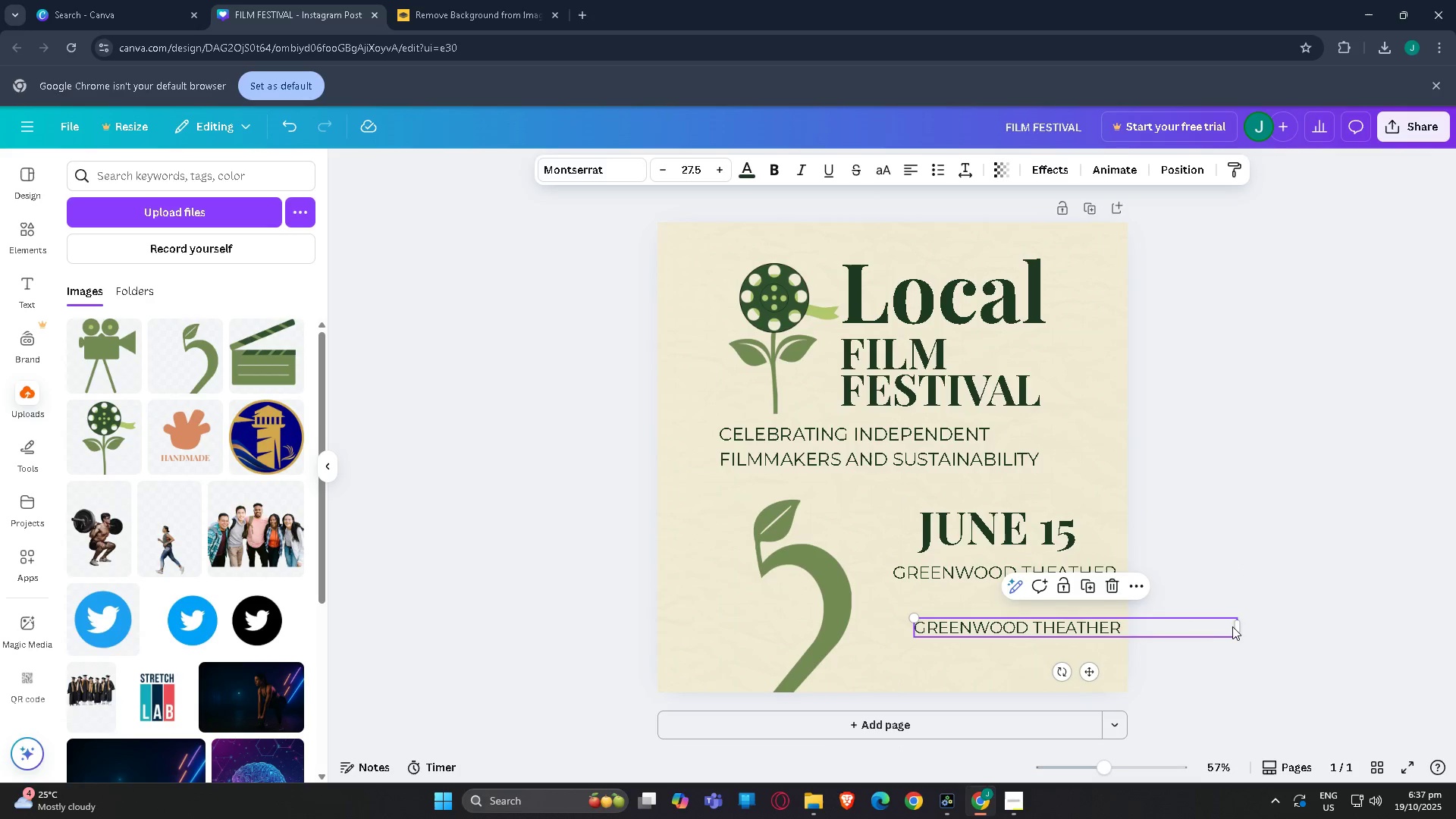 
left_click_drag(start_coordinate=[1237, 628], to_coordinate=[1129, 628])
 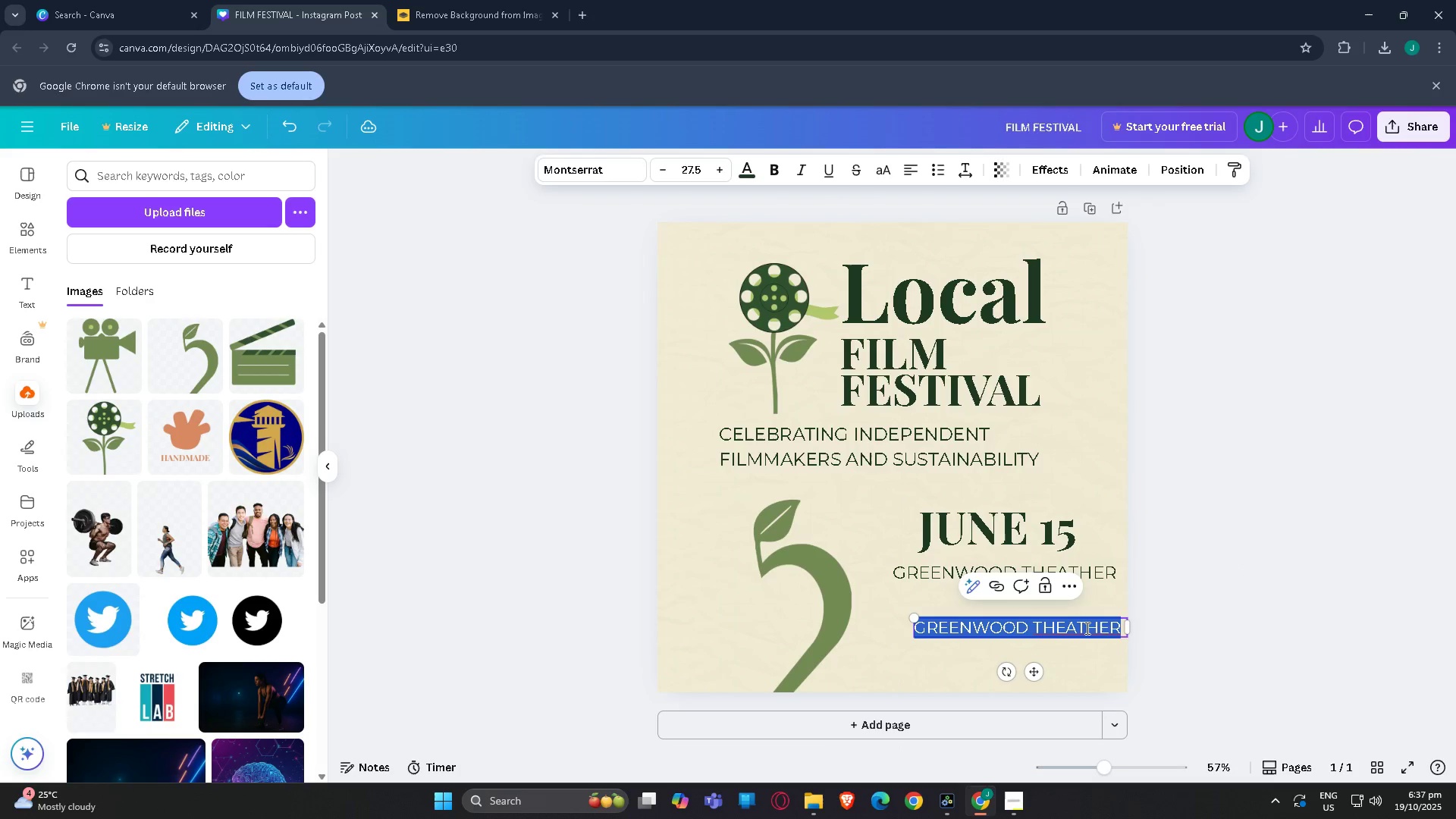 
double_click([1086, 628])
 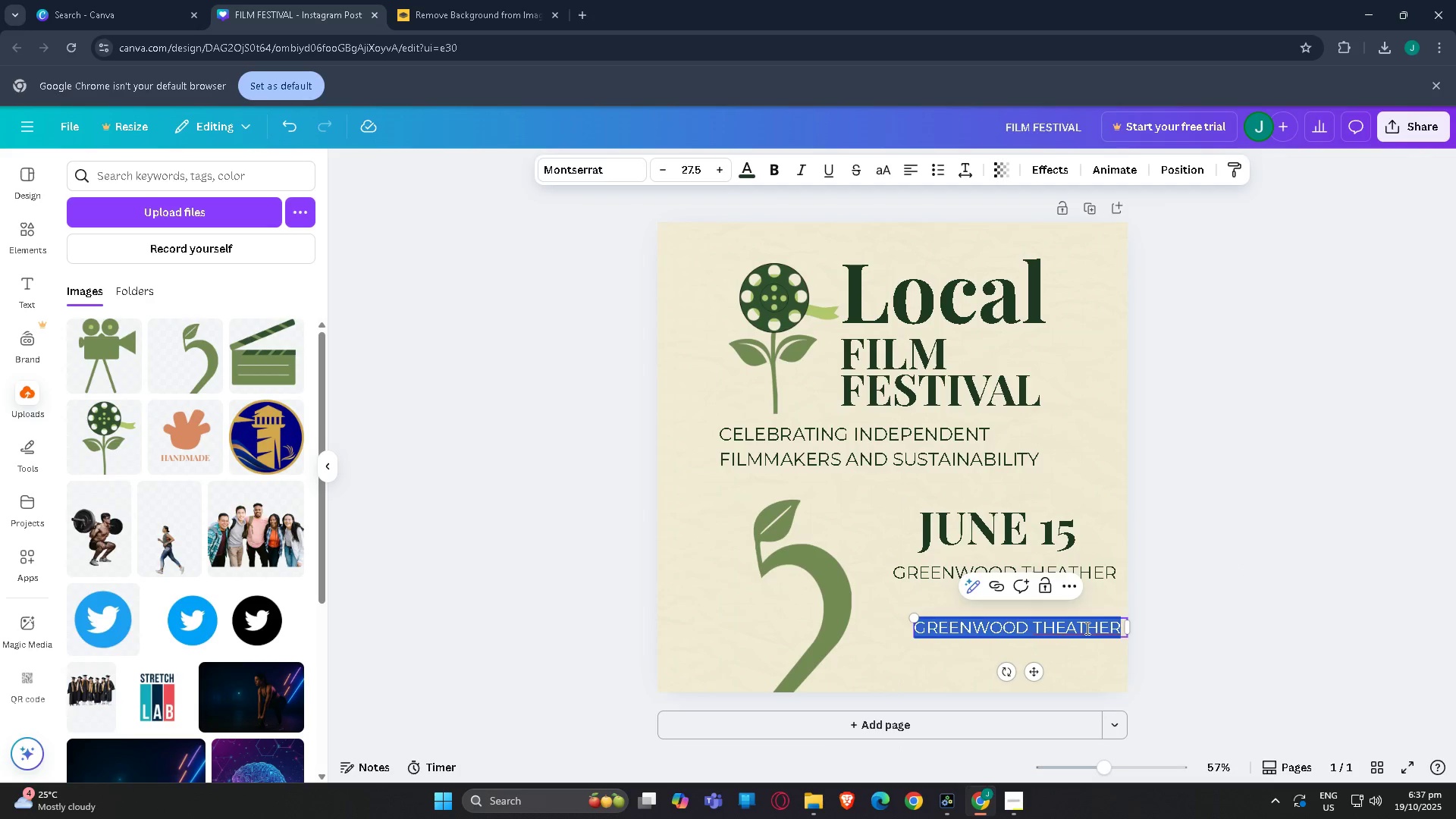 
type(WWW.LOCALF)
key(Backspace)
key(Backspace)
key(Backspace)
key(Backspace)
key(Backspace)
key(Backspace)
type(l)
key(Backspace)
key(Backspace)
key(Backspace)
key(Backspace)
key(Backspace)
type(www.localfilmfest.com)
 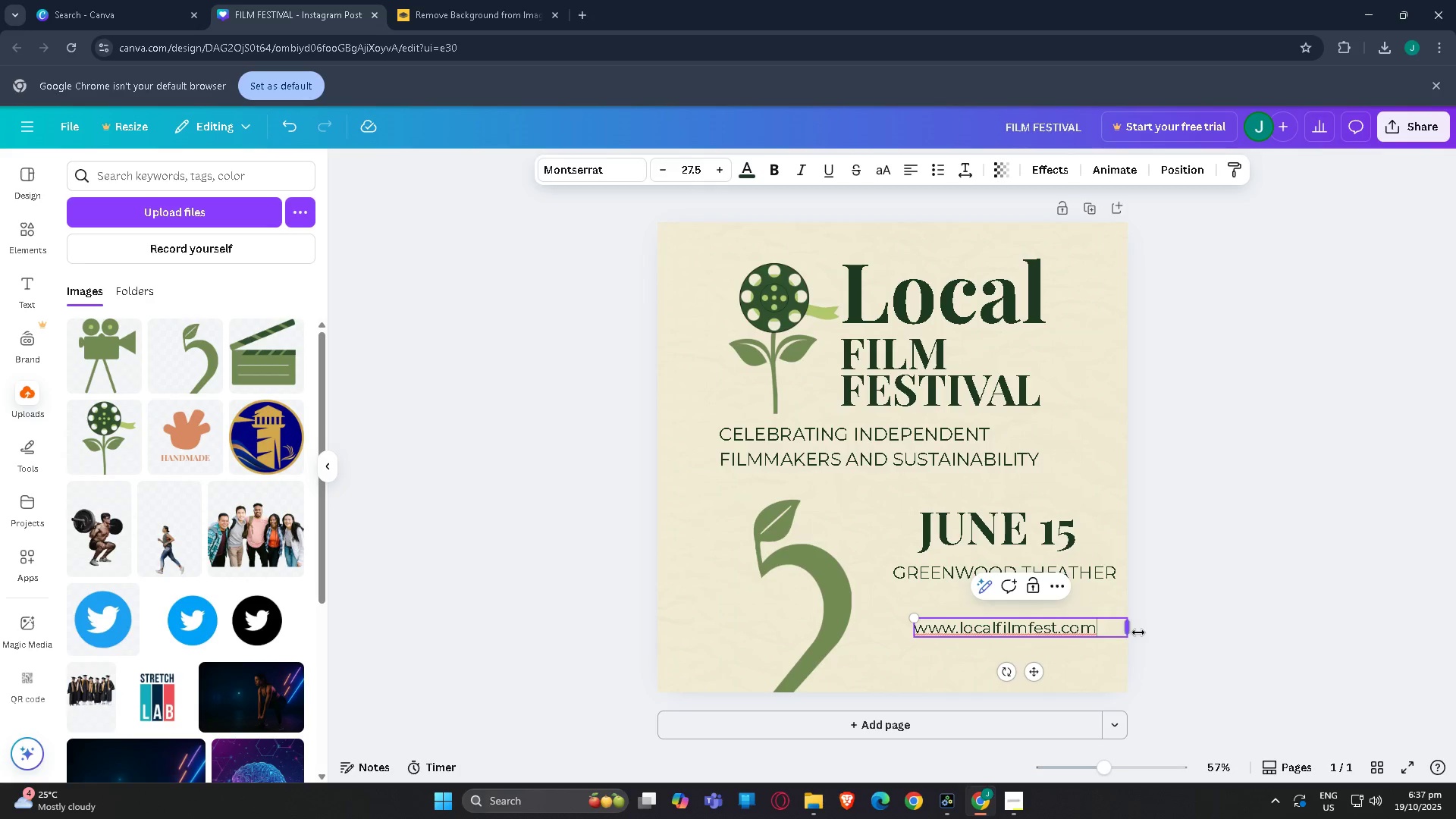 
left_click_drag(start_coordinate=[1129, 630], to_coordinate=[1104, 629])
 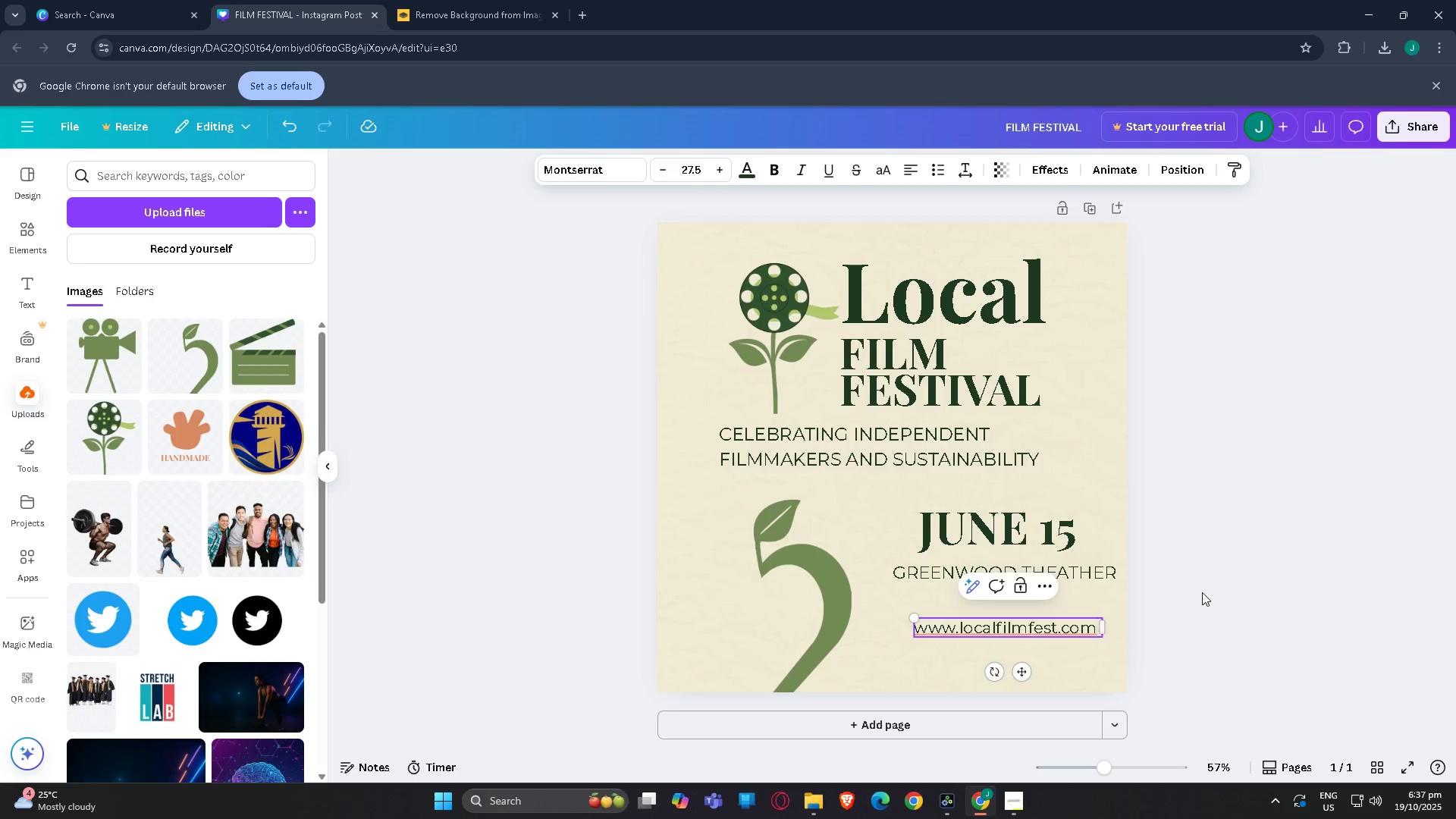 
left_click([1202, 592])
 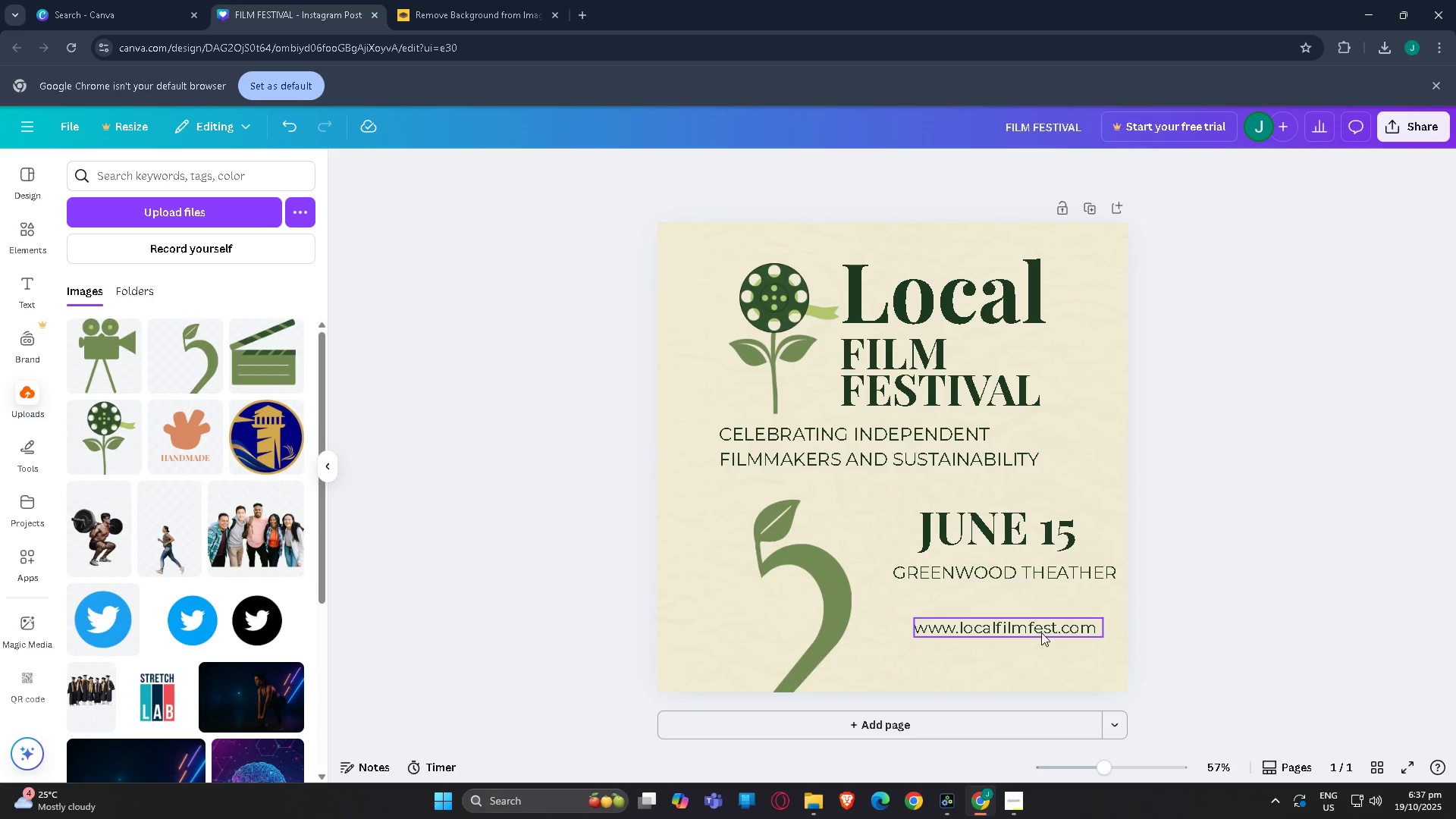 
left_click_drag(start_coordinate=[1041, 632], to_coordinate=[1021, 621])
 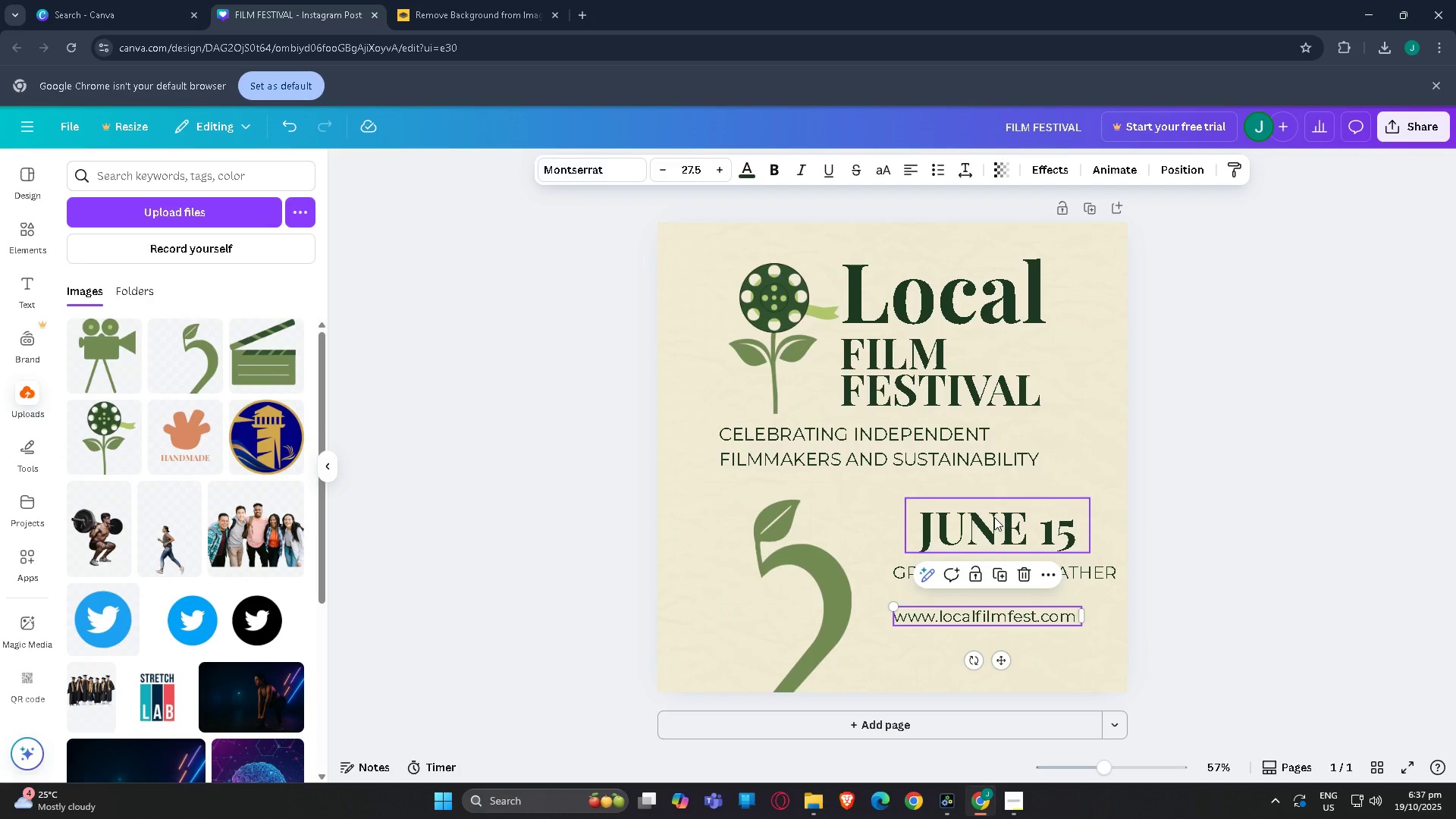 
left_click_drag(start_coordinate=[991, 516], to_coordinate=[977, 515])
 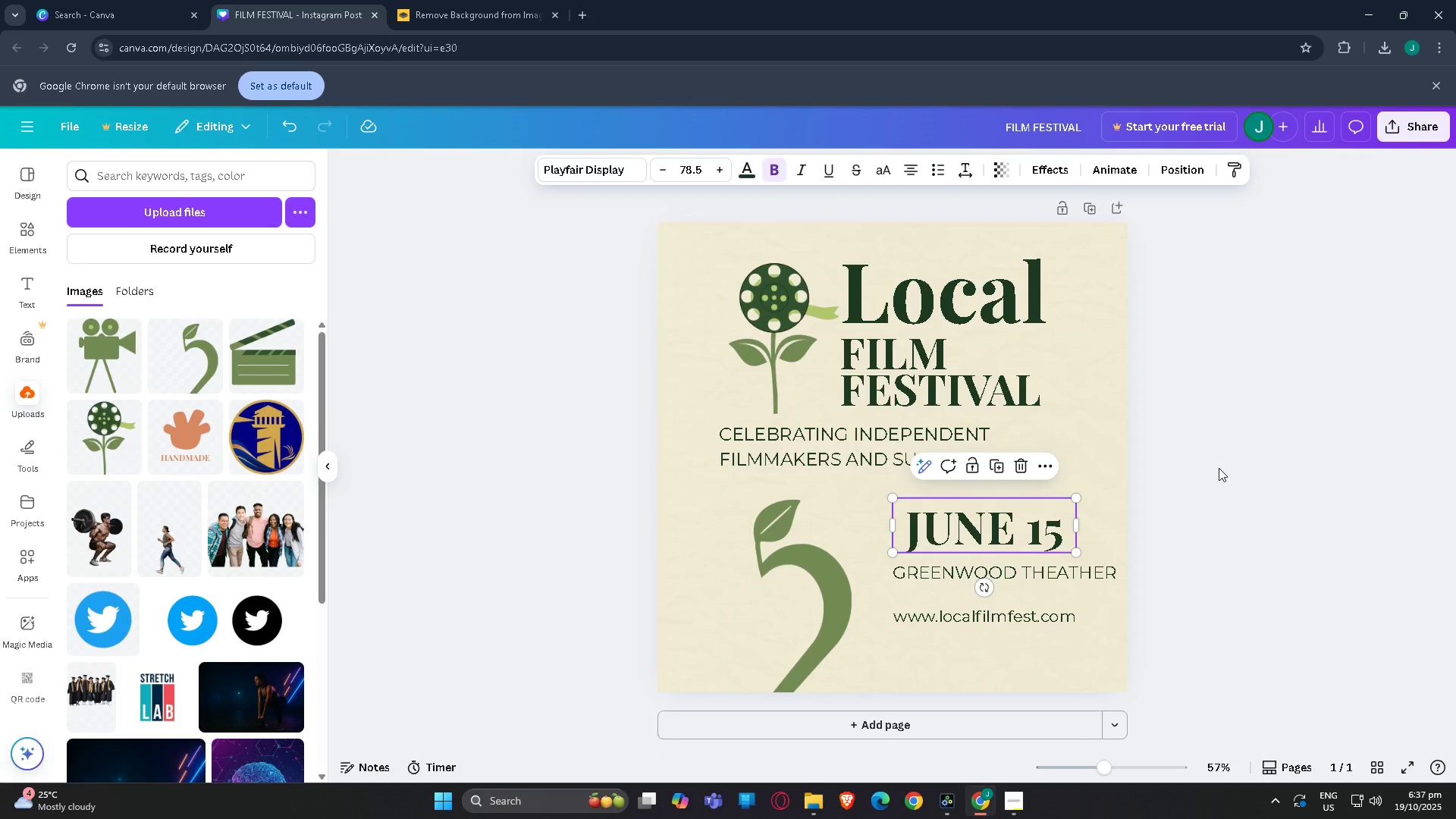 
left_click([1219, 468])
 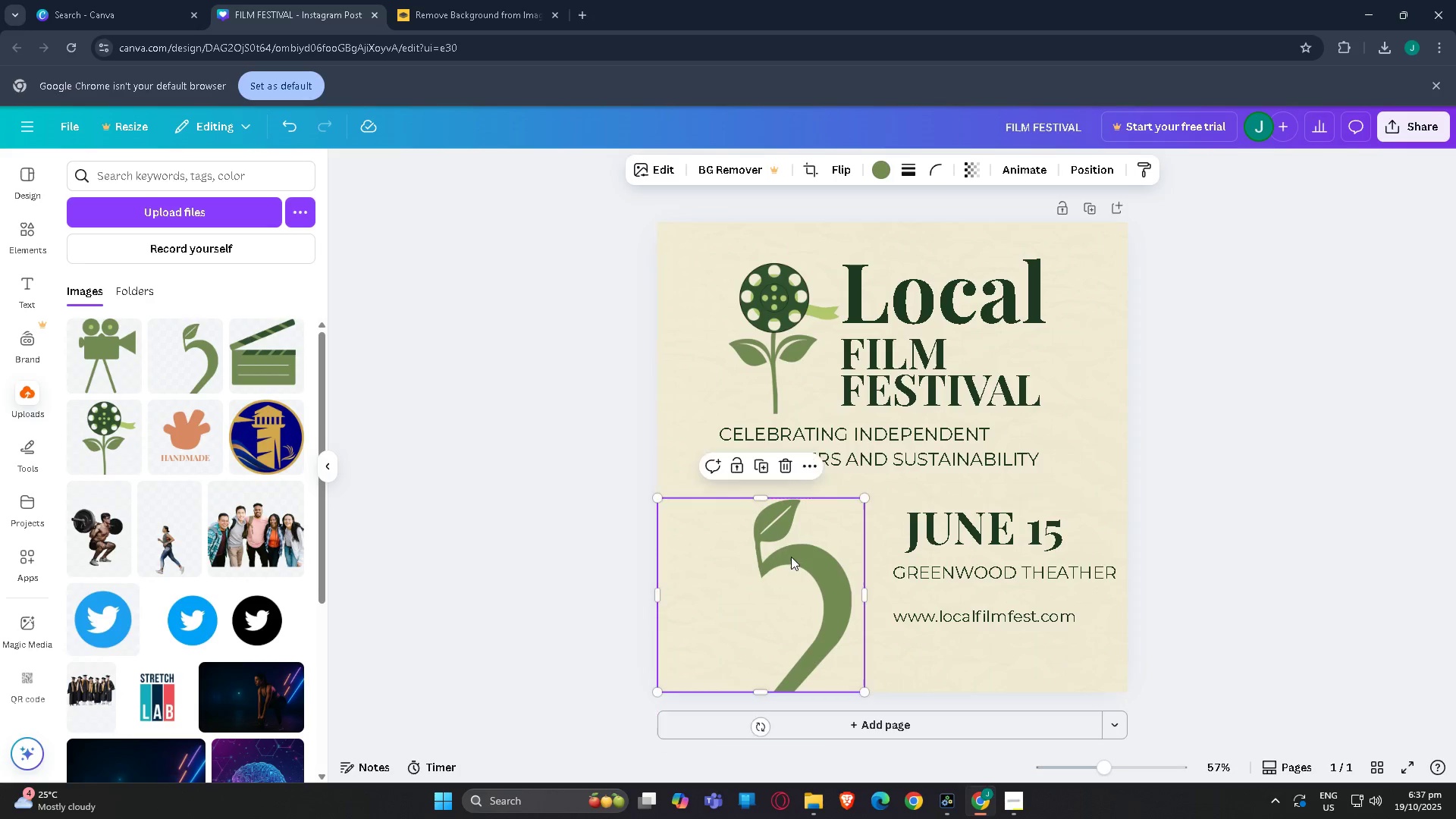 
left_click([1155, 517])
 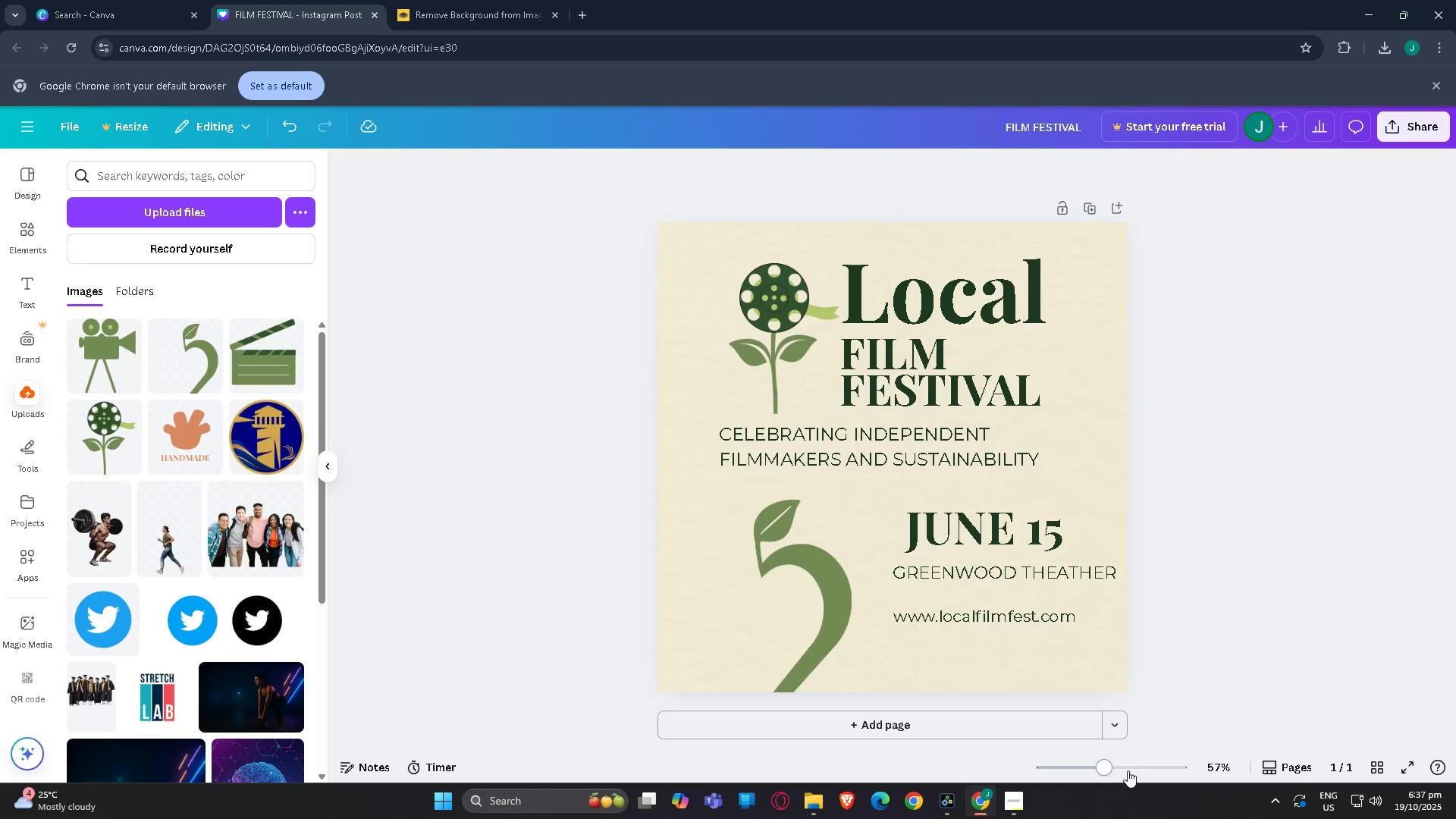 
left_click([1128, 770])
 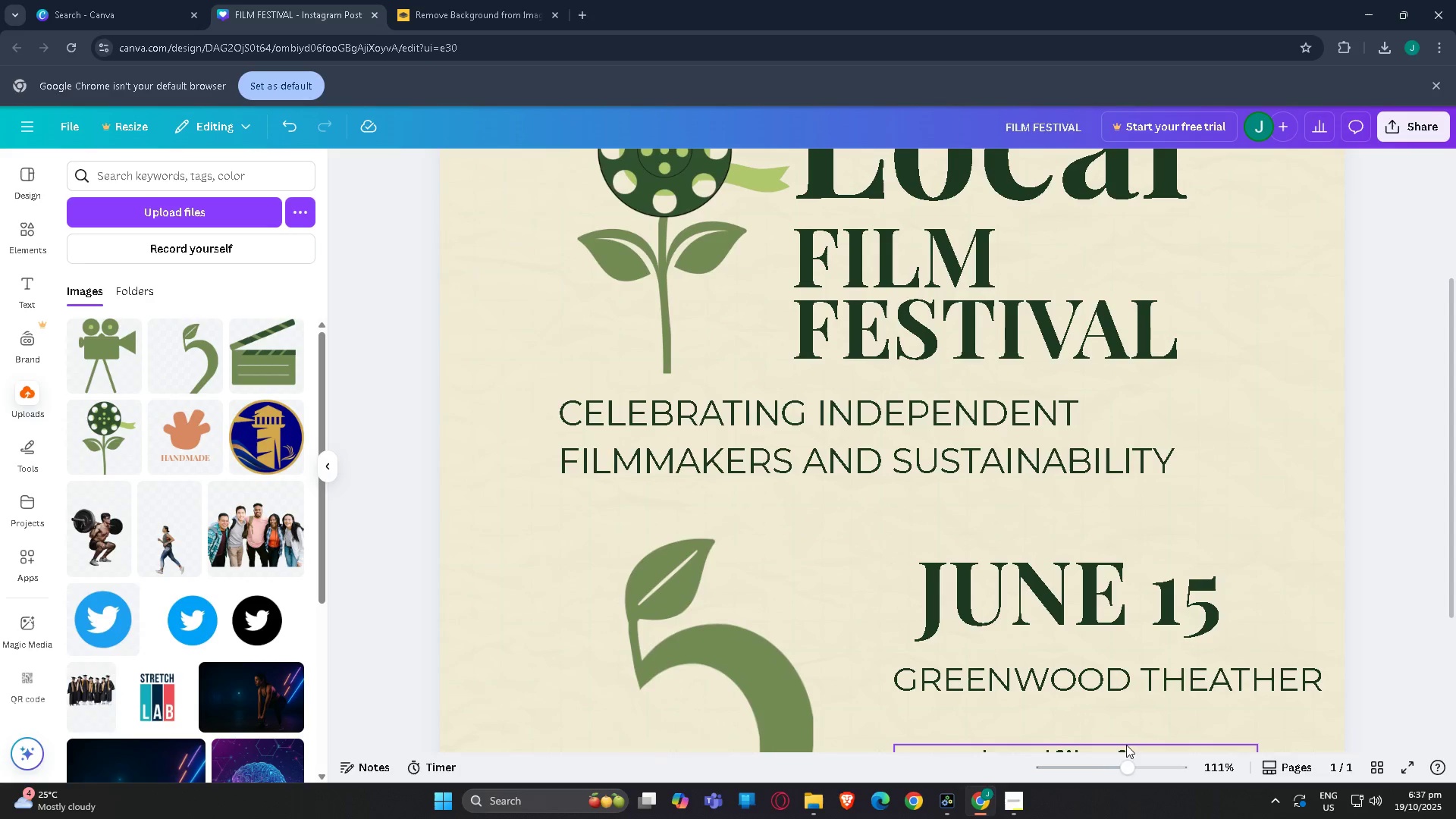 
left_click_drag(start_coordinate=[1114, 755], to_coordinate=[1097, 755])
 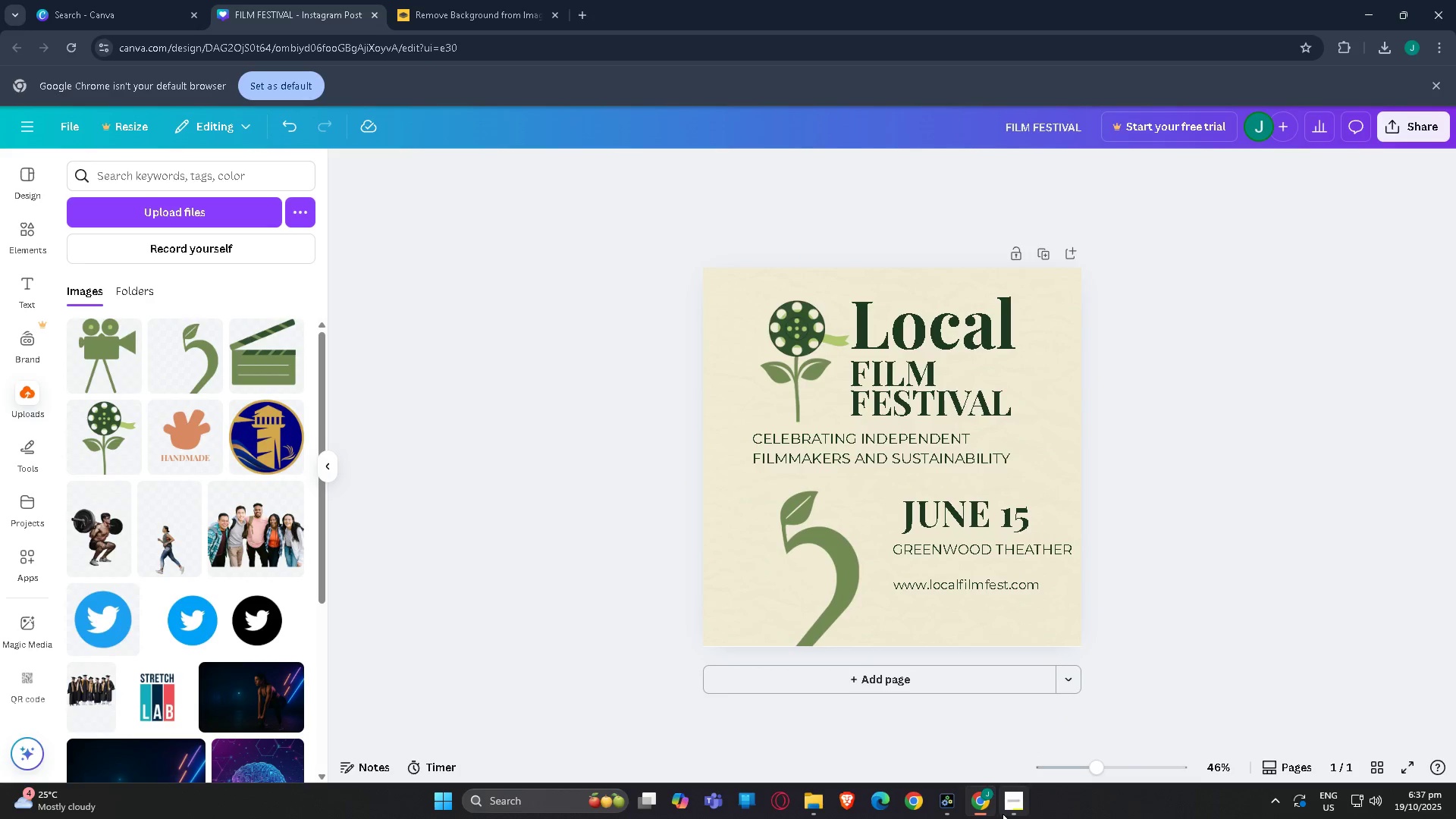 
left_click([1007, 811])
 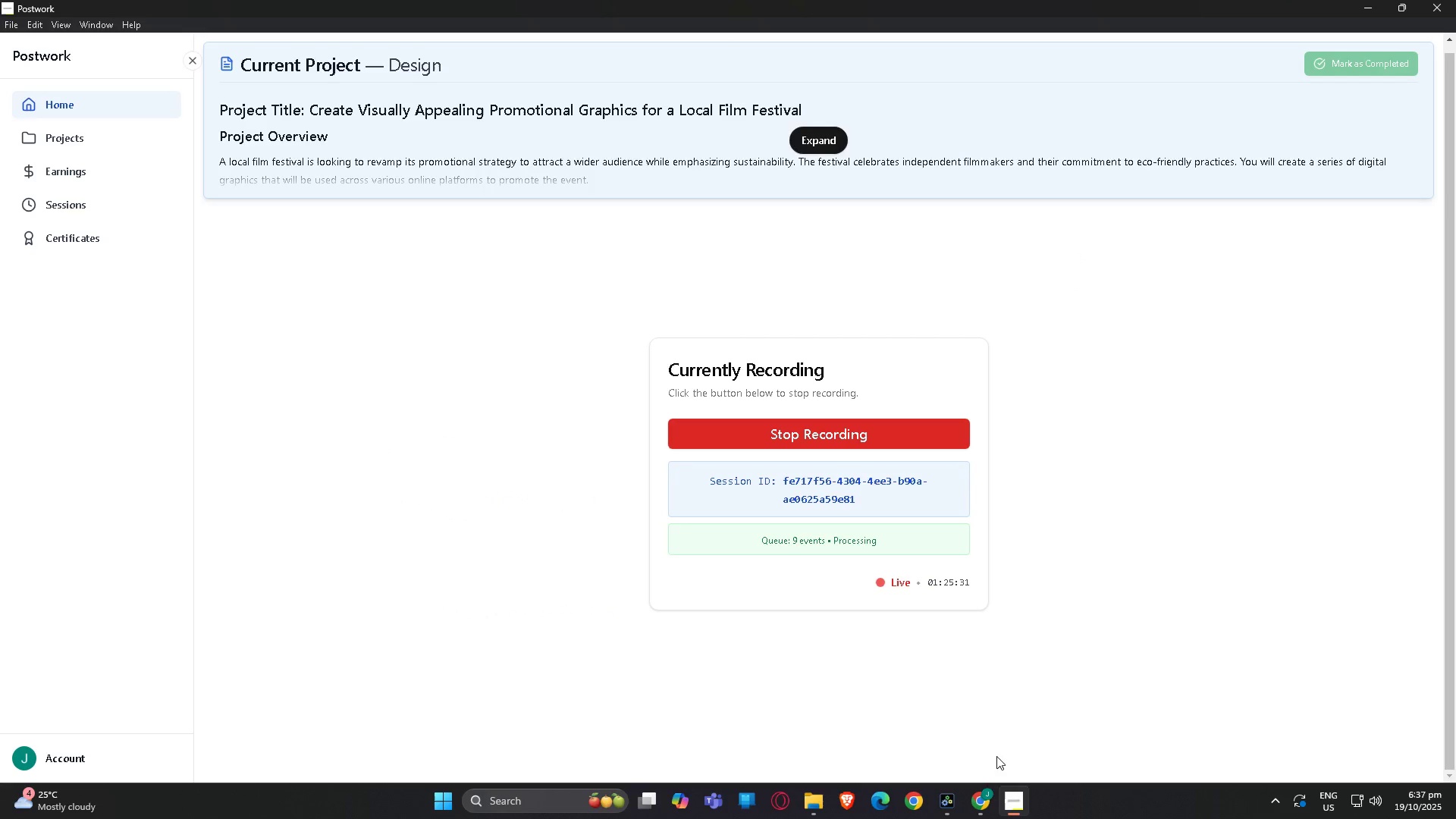 
left_click([1019, 795])
 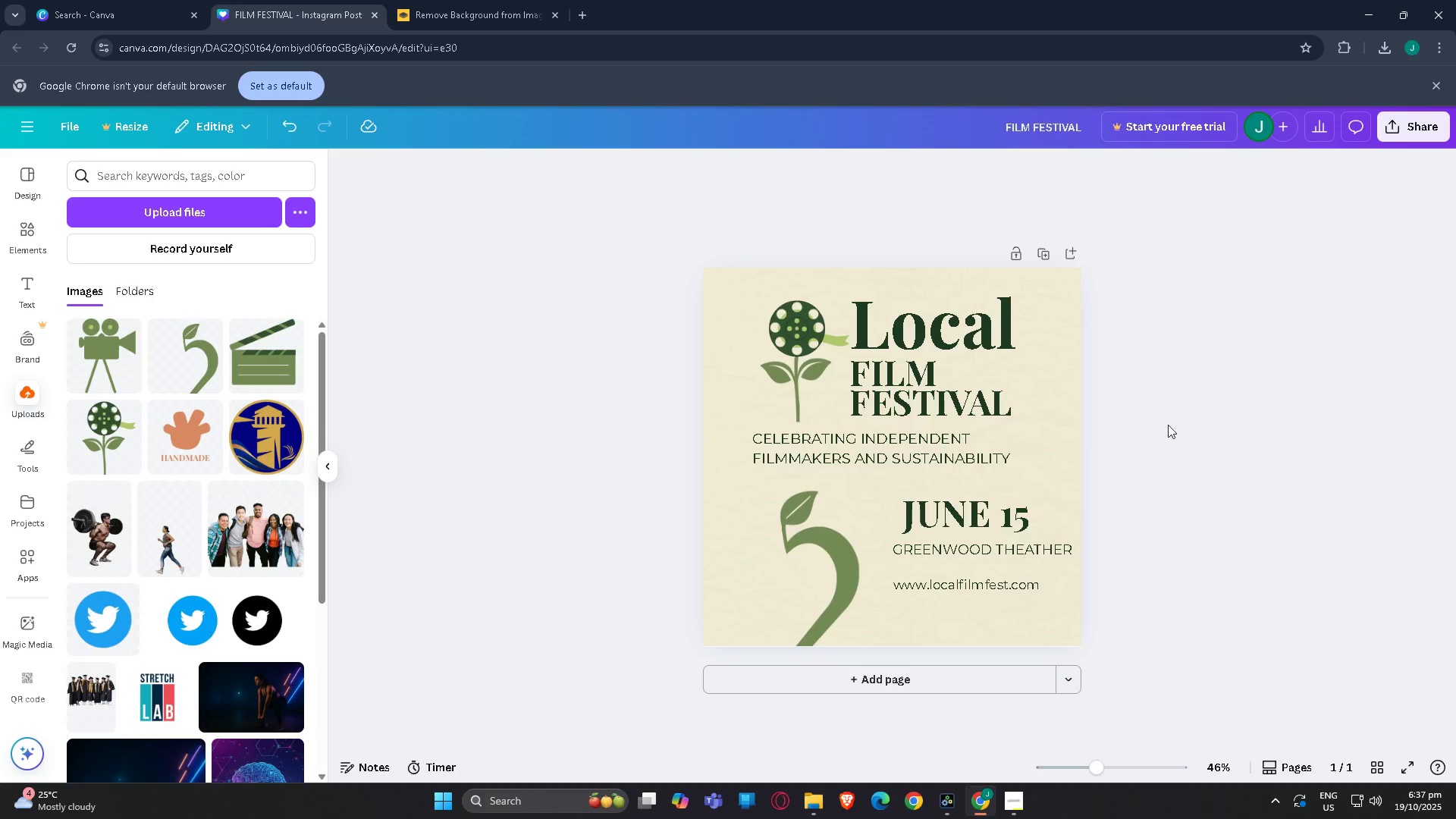 
scroll: coordinate [1105, 465], scroll_direction: up, amount: 4.0
 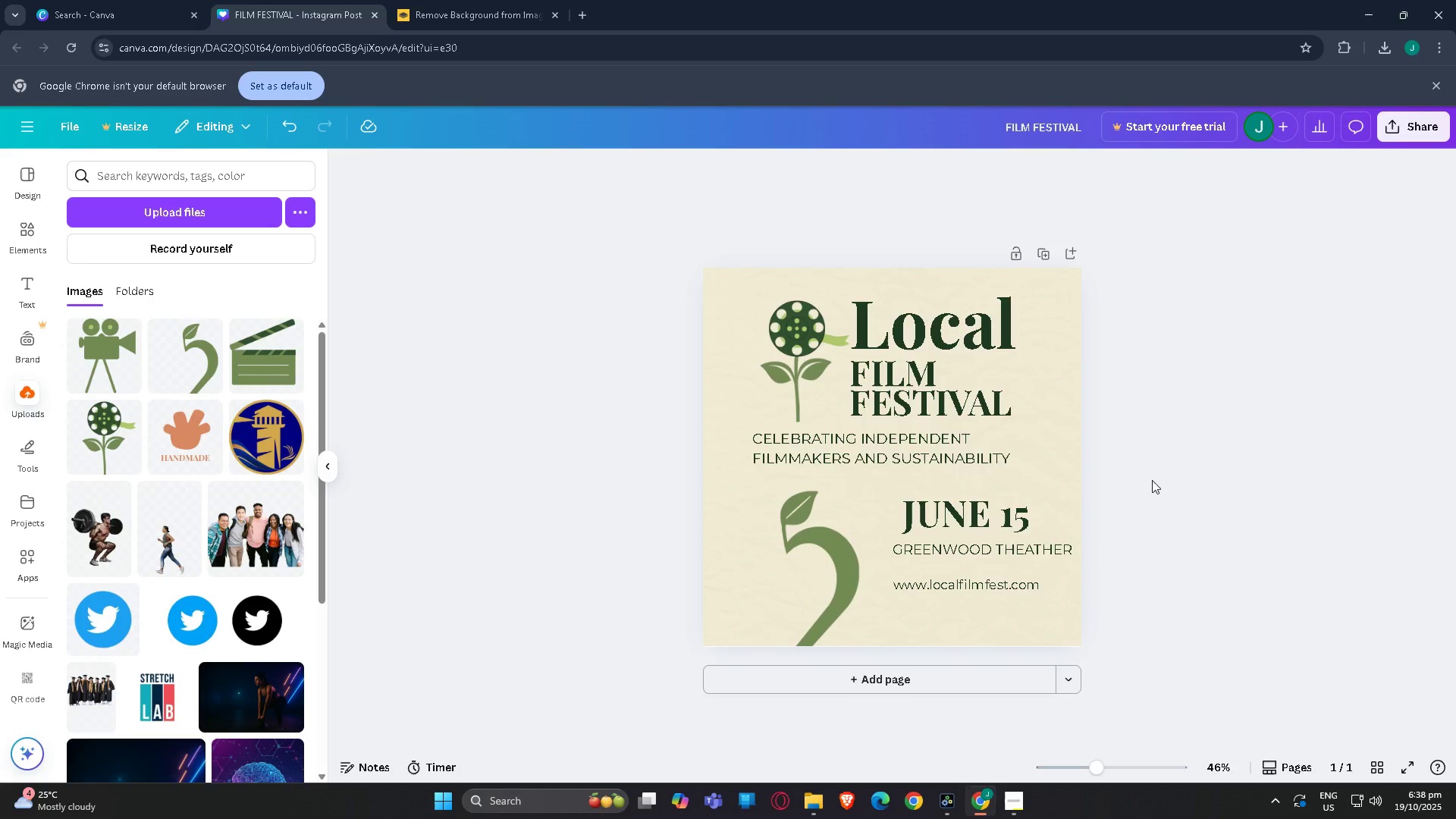 
wait(40.91)
 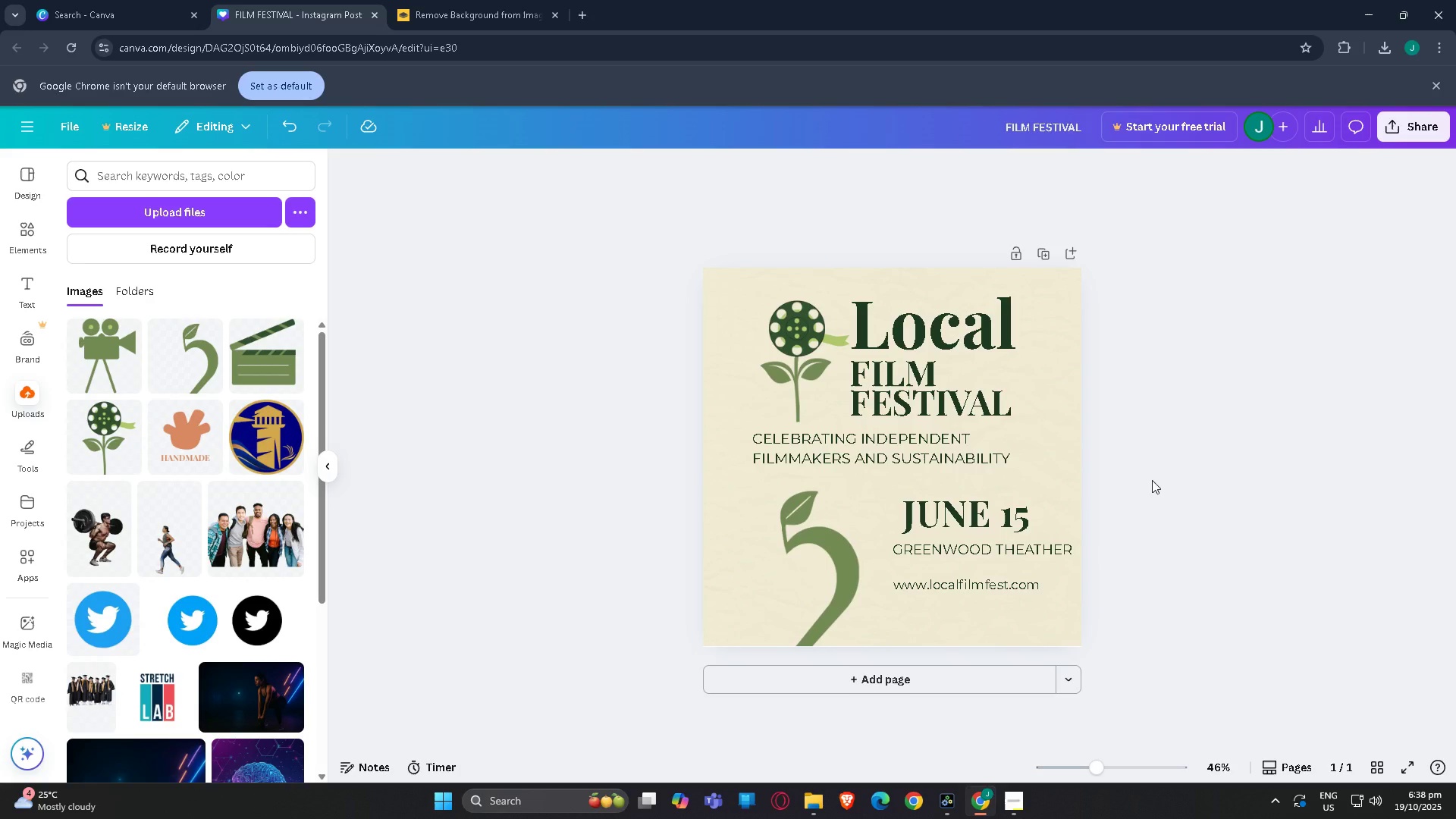 
scroll: coordinate [631, 620], scroll_direction: down, amount: 3.0
 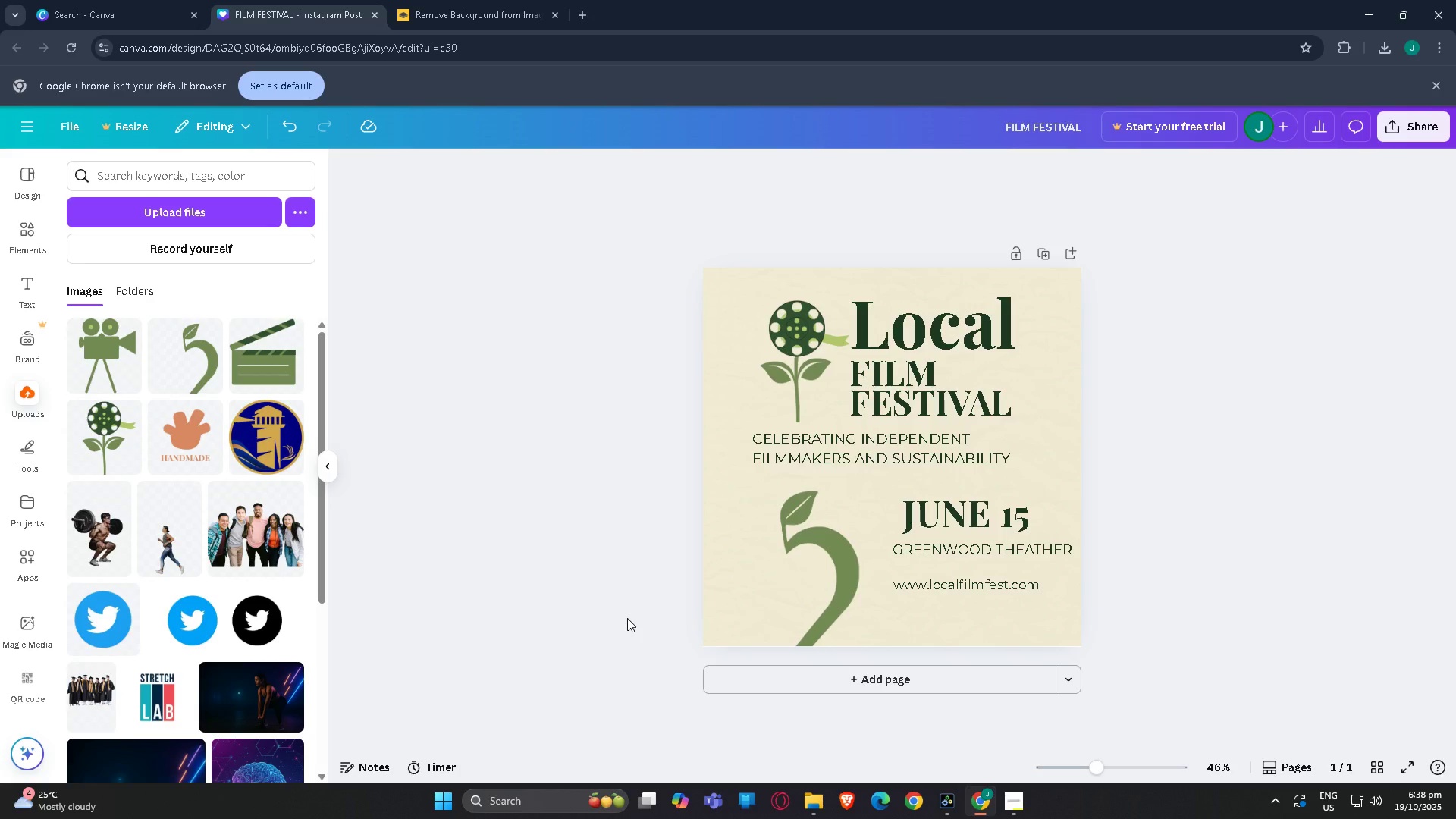 
scroll: coordinate [881, 504], scroll_direction: up, amount: 6.0
 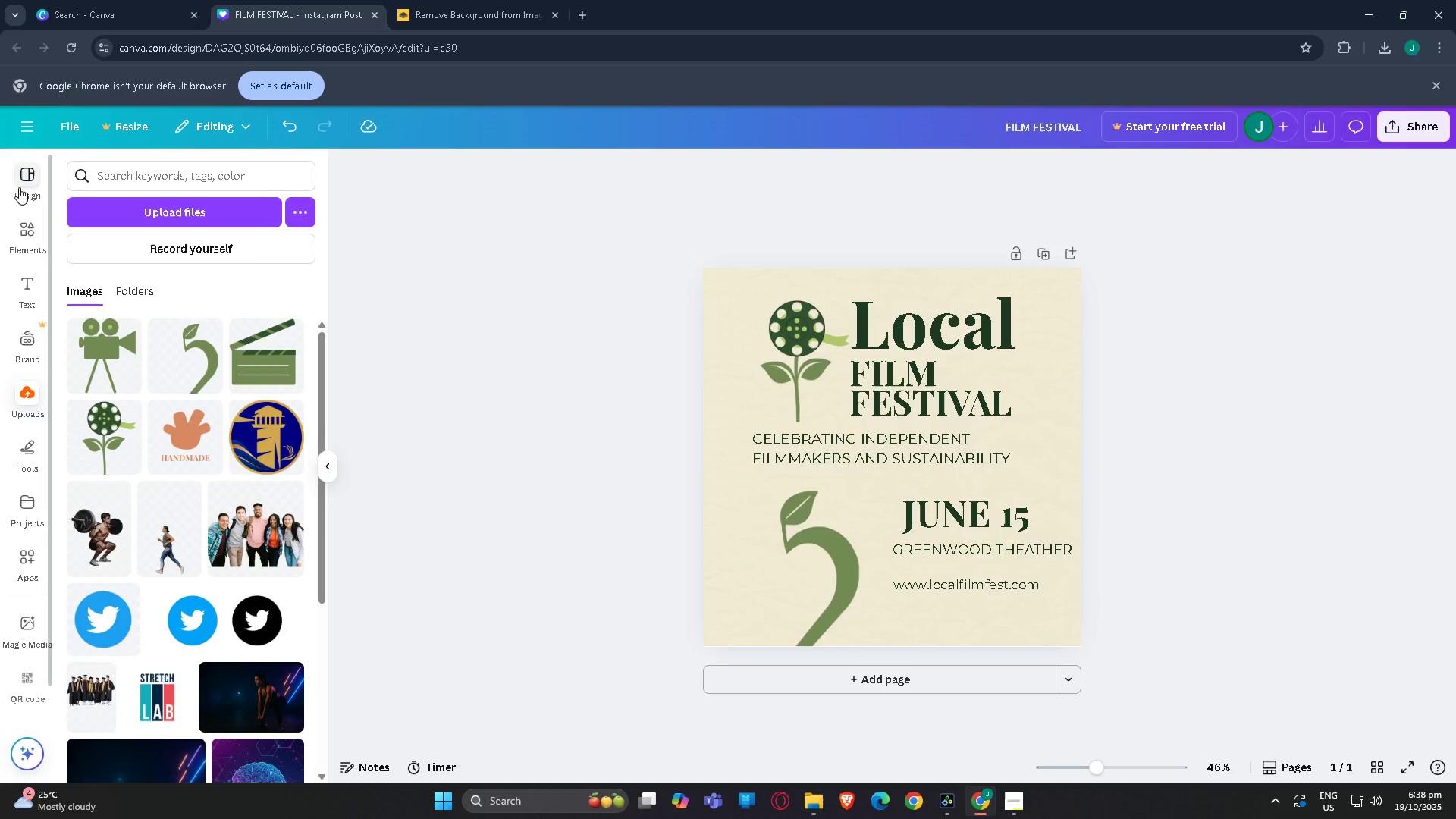 
left_click([132, 173])
 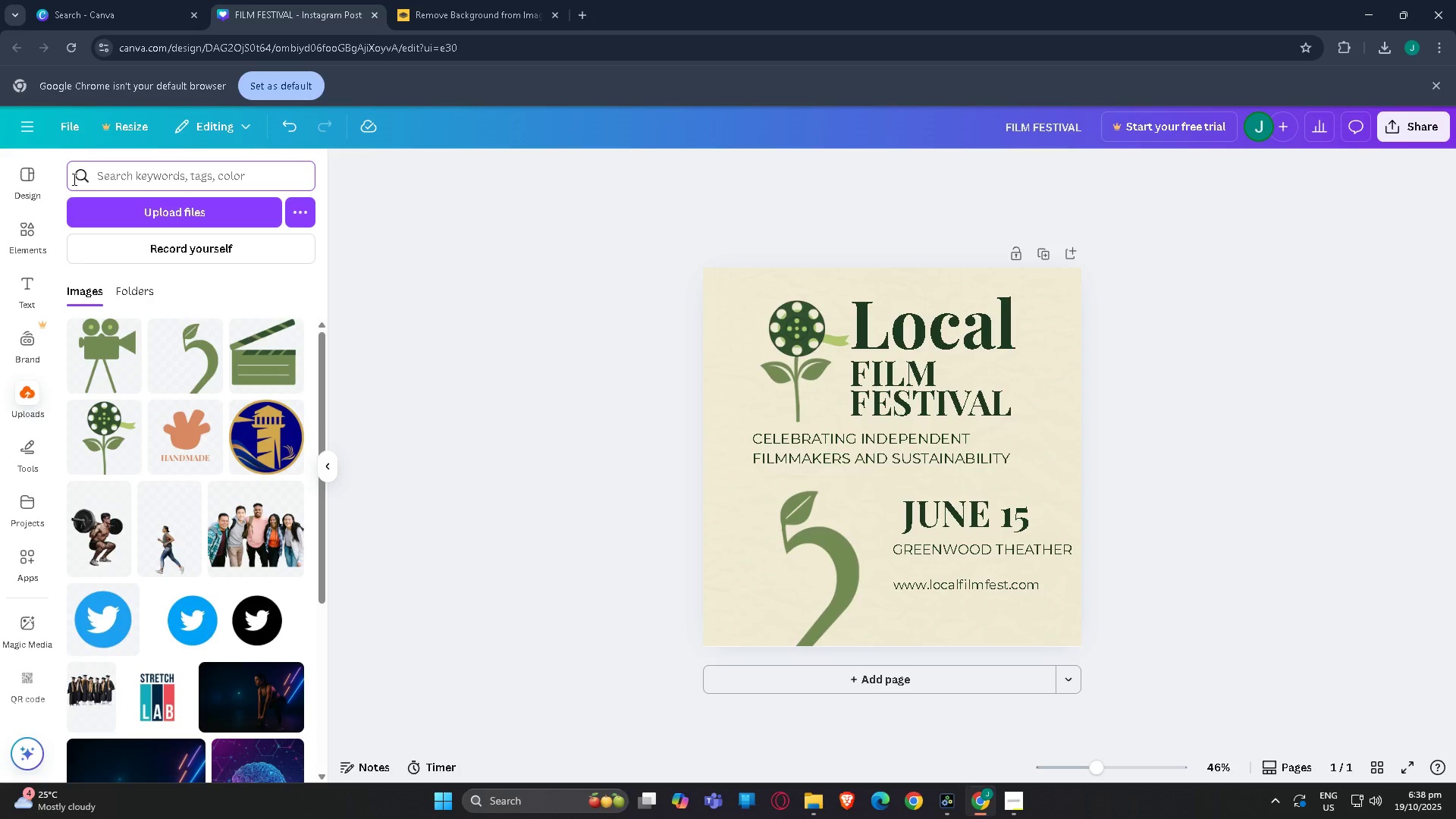 
type(curvy)
 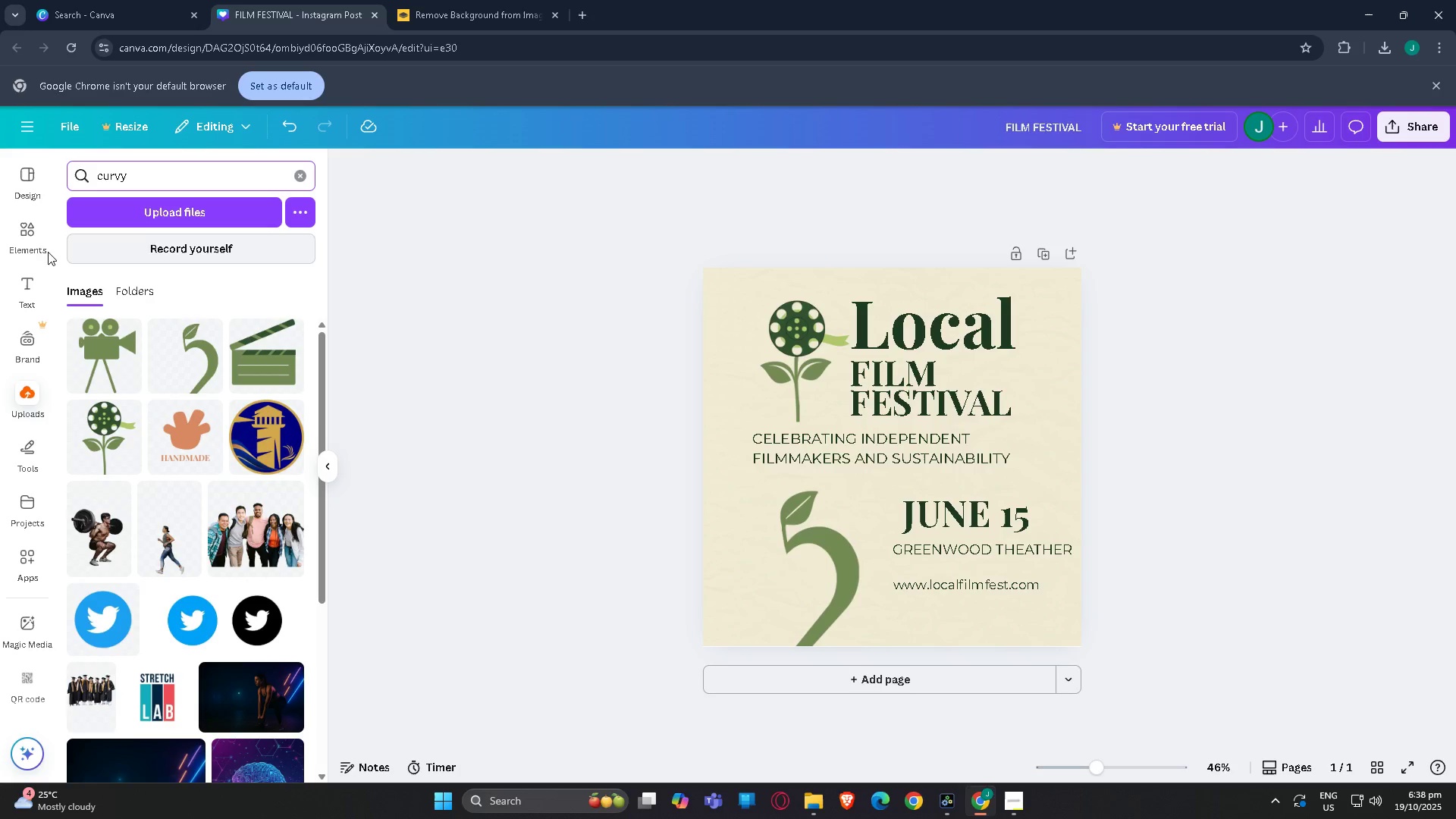 
left_click([20, 249])
 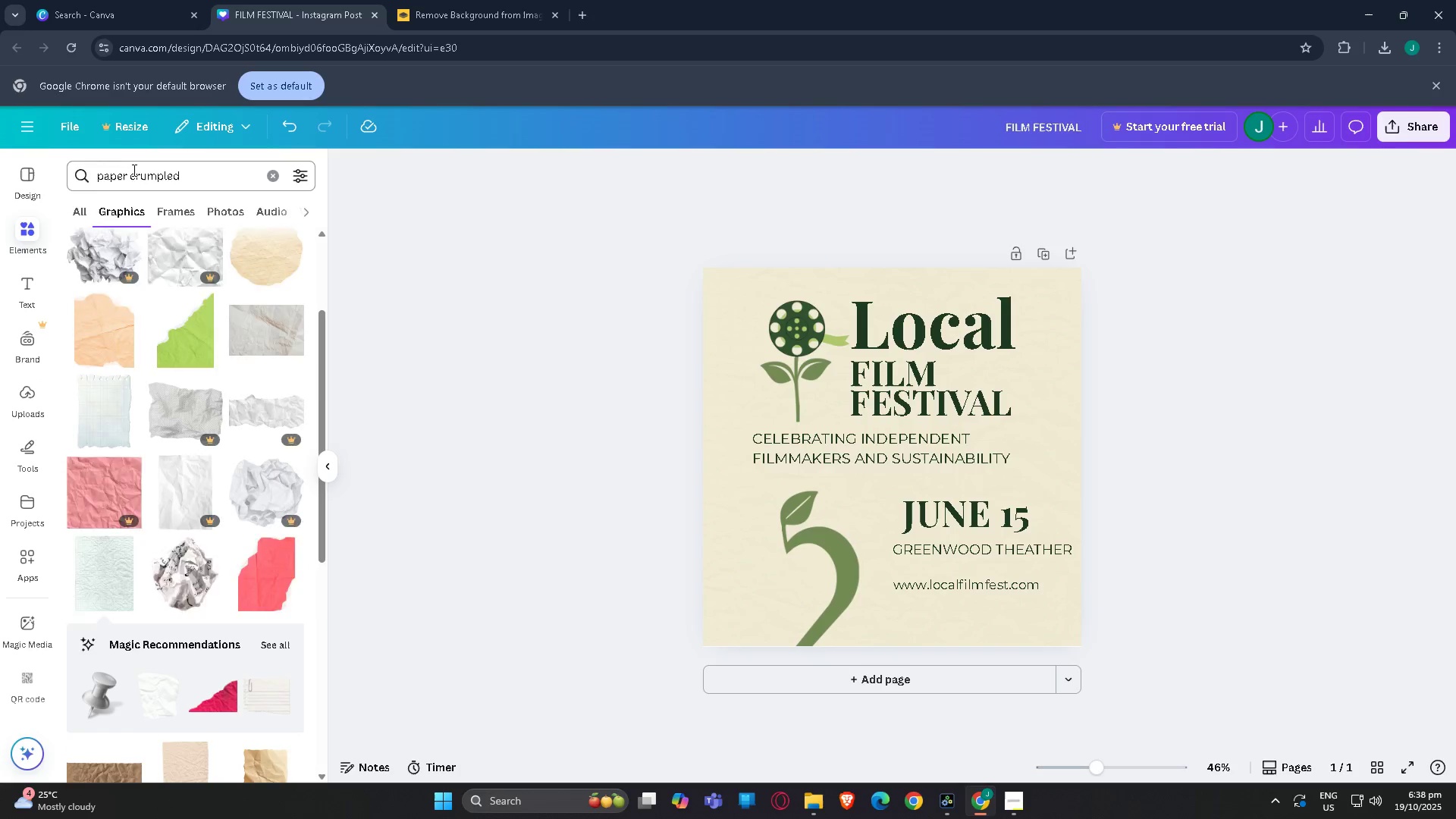 
left_click([133, 170])
 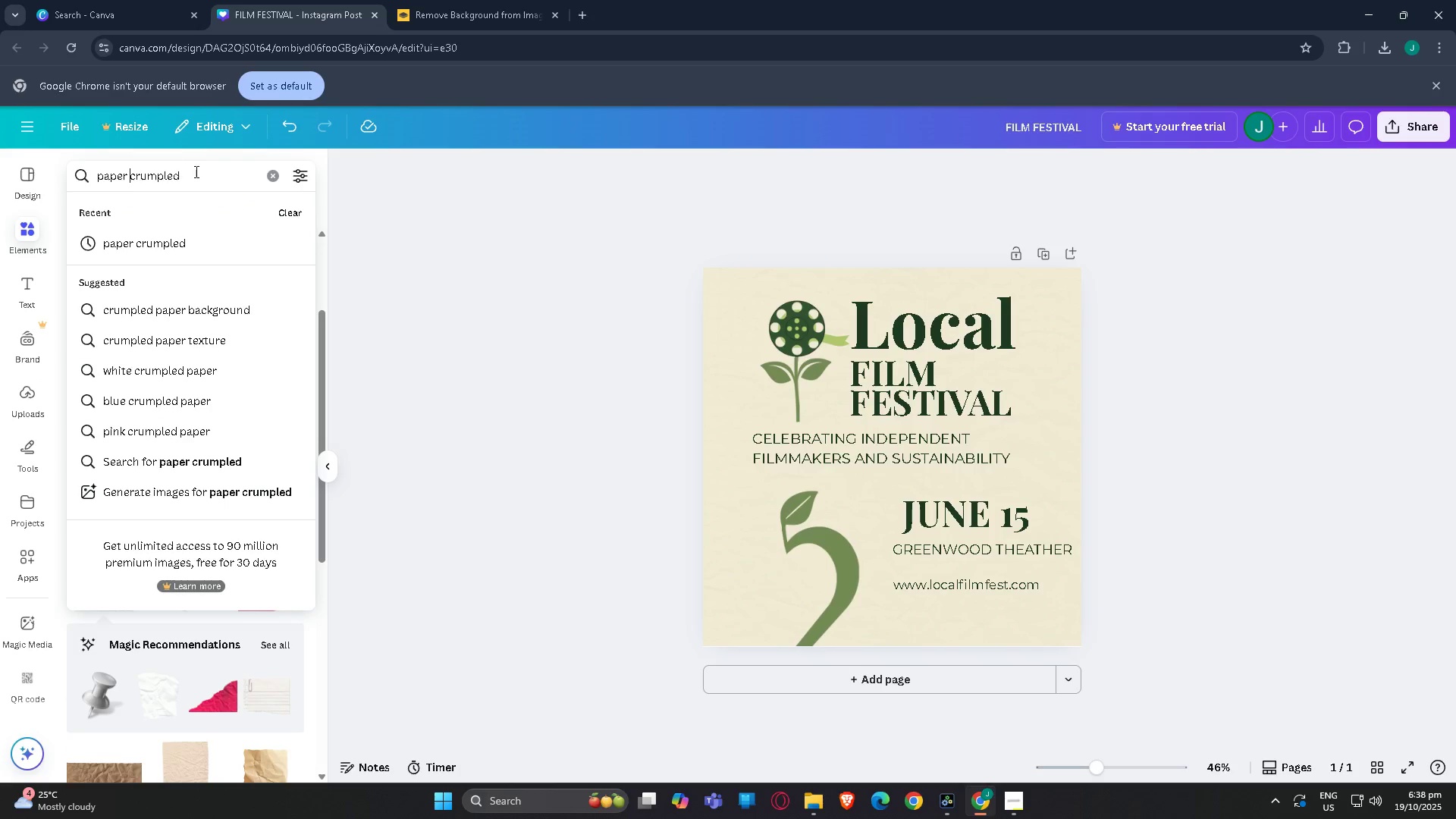 
left_click_drag(start_coordinate=[205, 172], to_coordinate=[0, 173])
 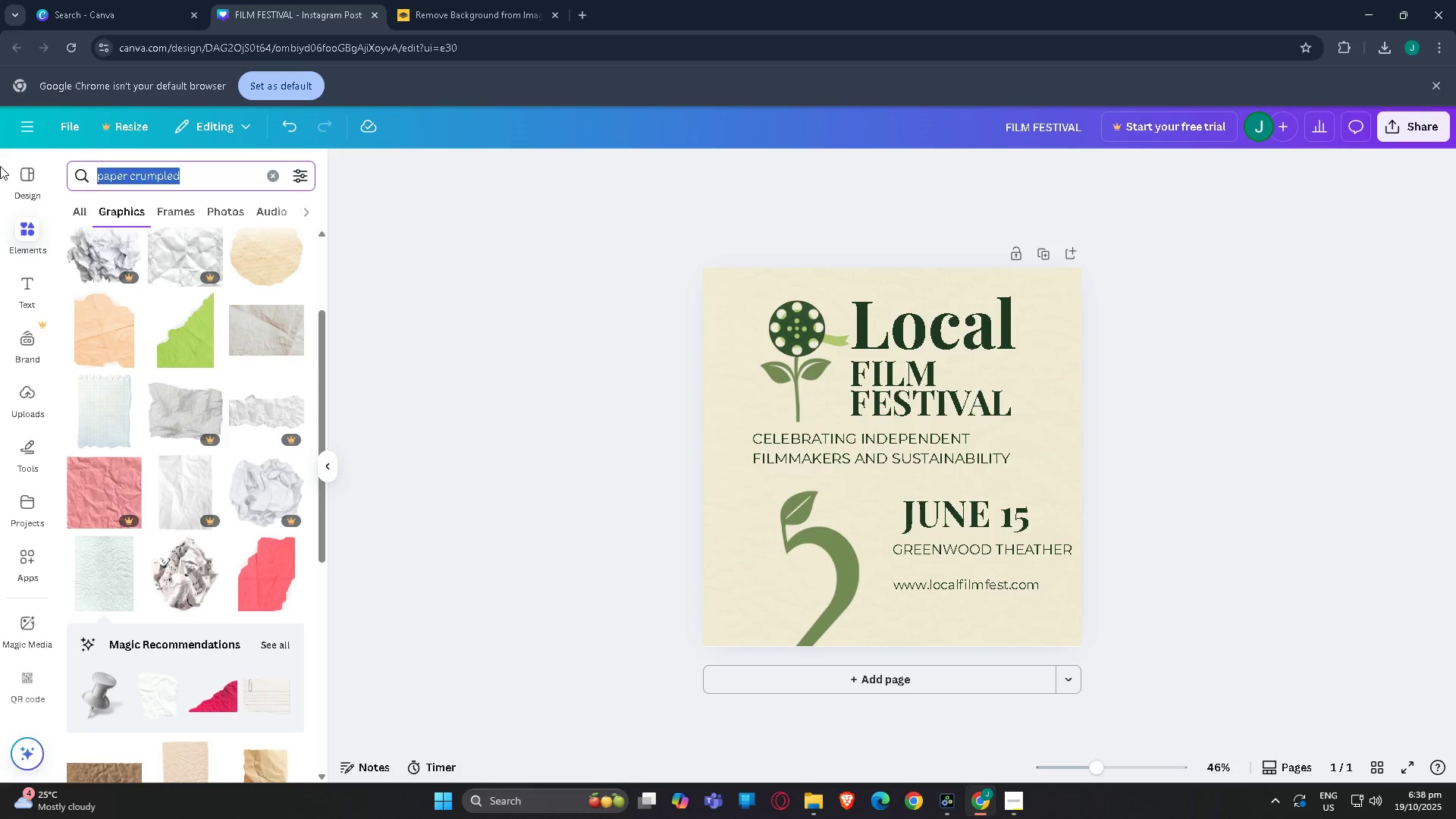 
type(curvy')
key(Backspace)
 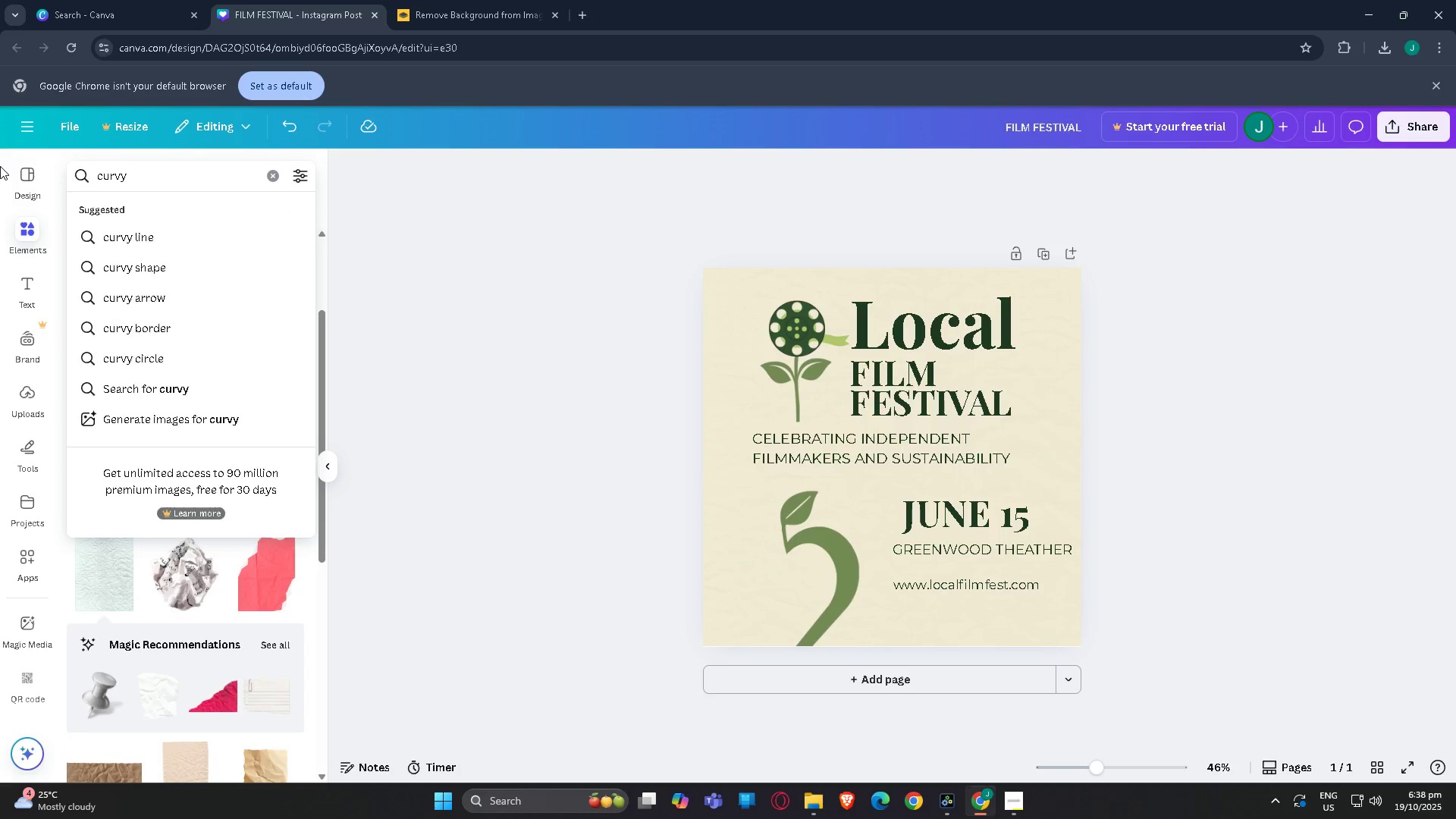 
key(Enter)
 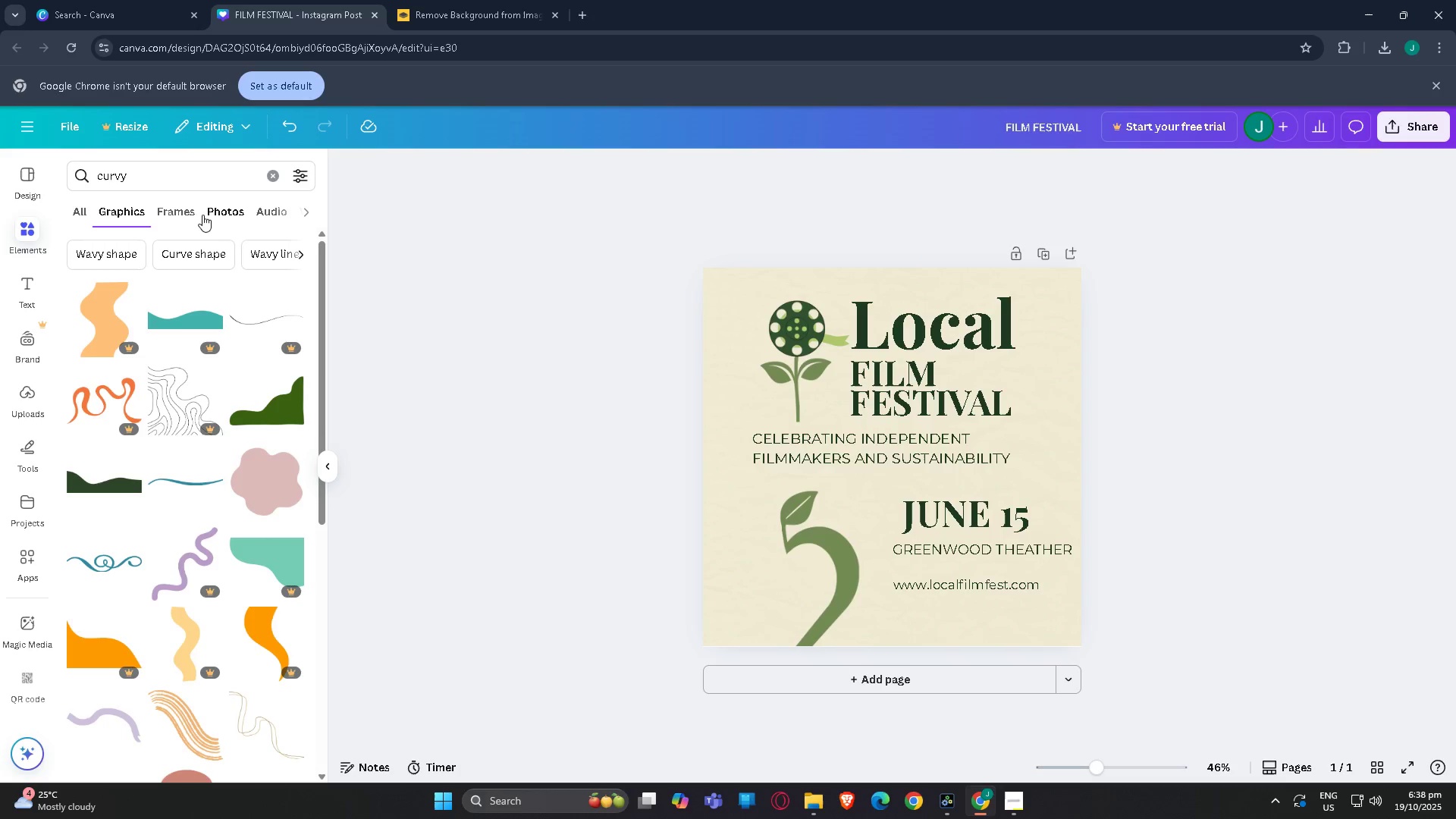 
wait(5.06)
 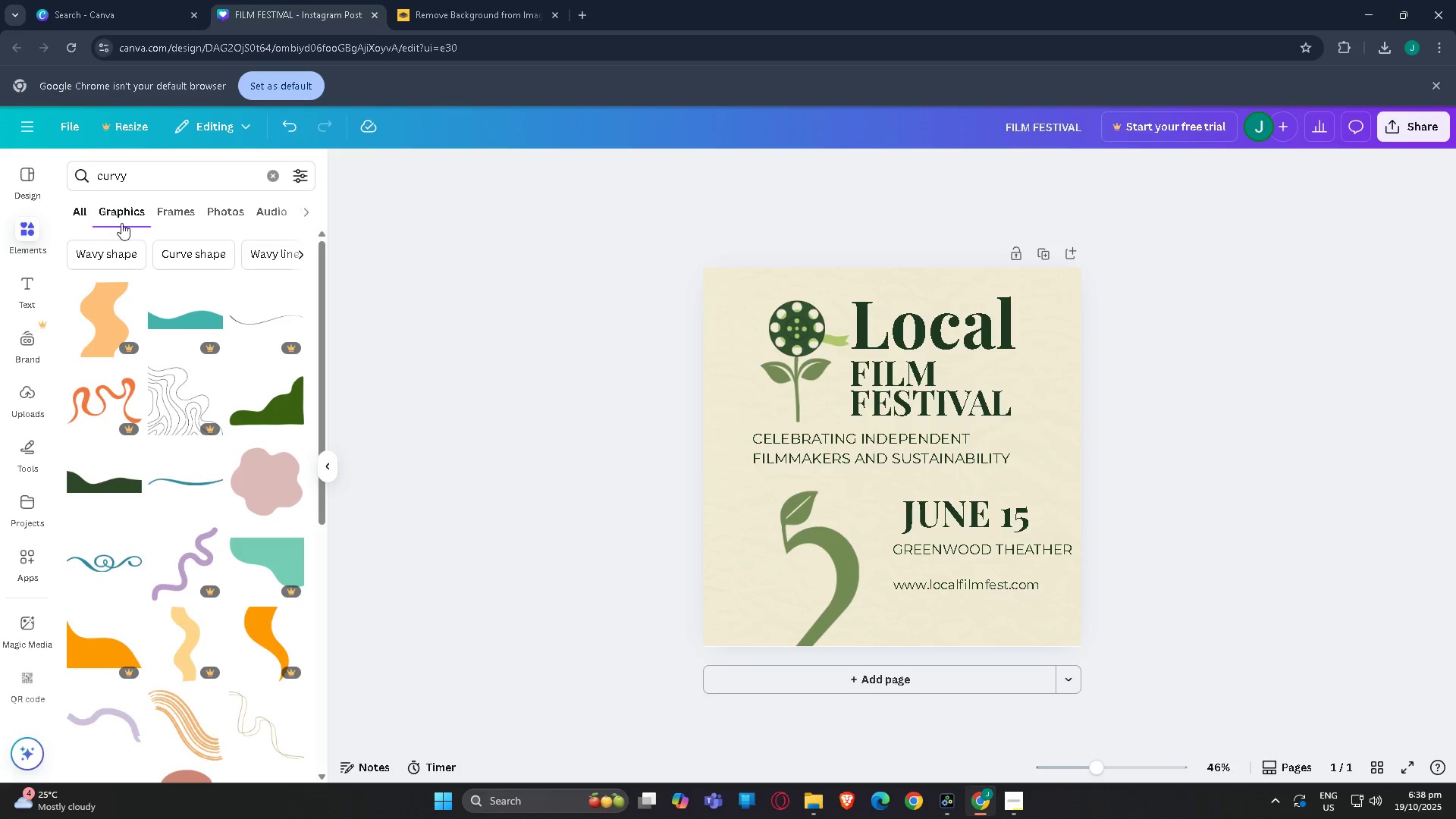 
left_click([303, 215])
 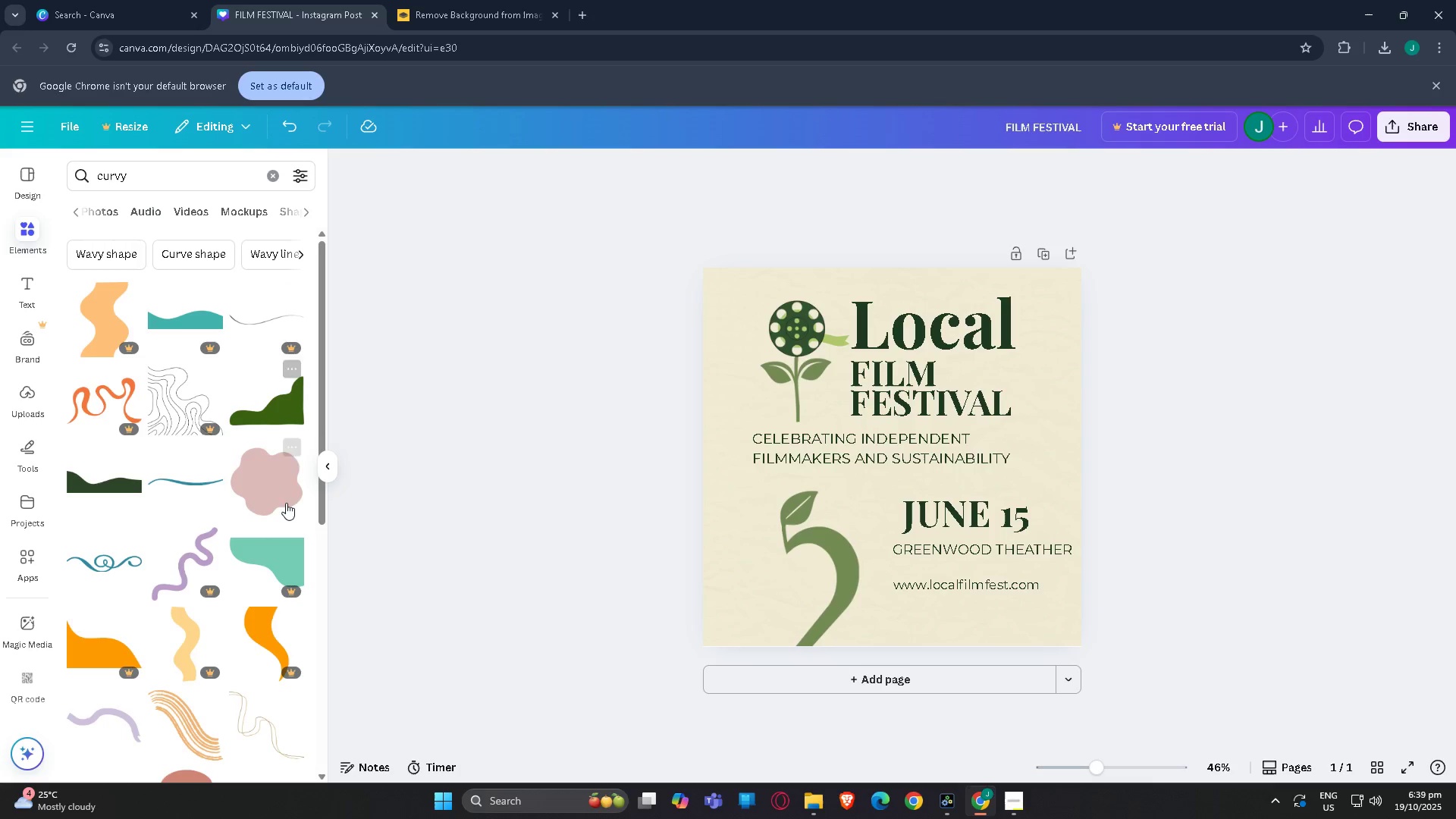 
scroll: coordinate [129, 509], scroll_direction: down, amount: 8.0
 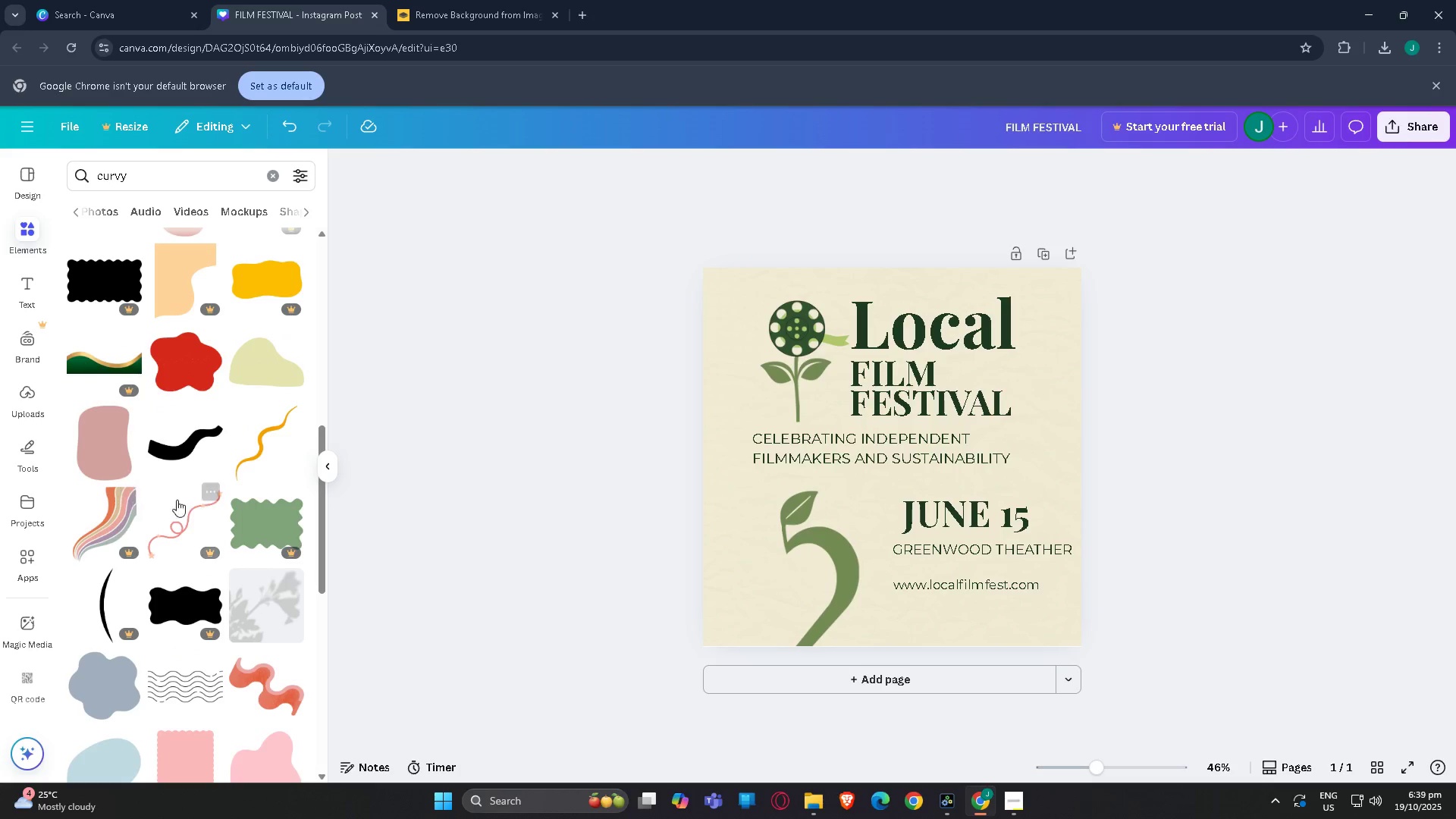 
scroll: coordinate [179, 388], scroll_direction: down, amount: 2.0
 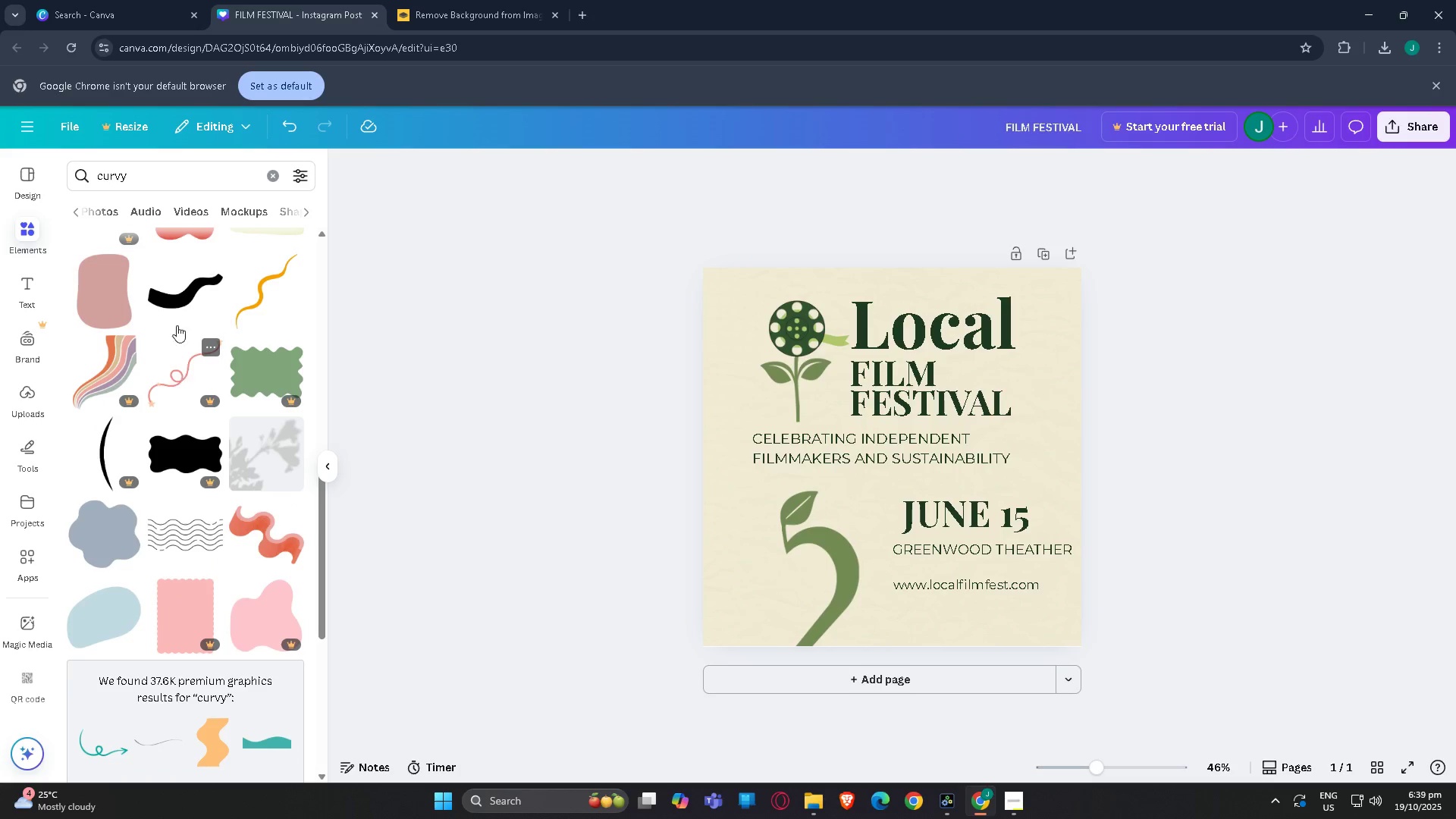 
left_click([176, 303])
 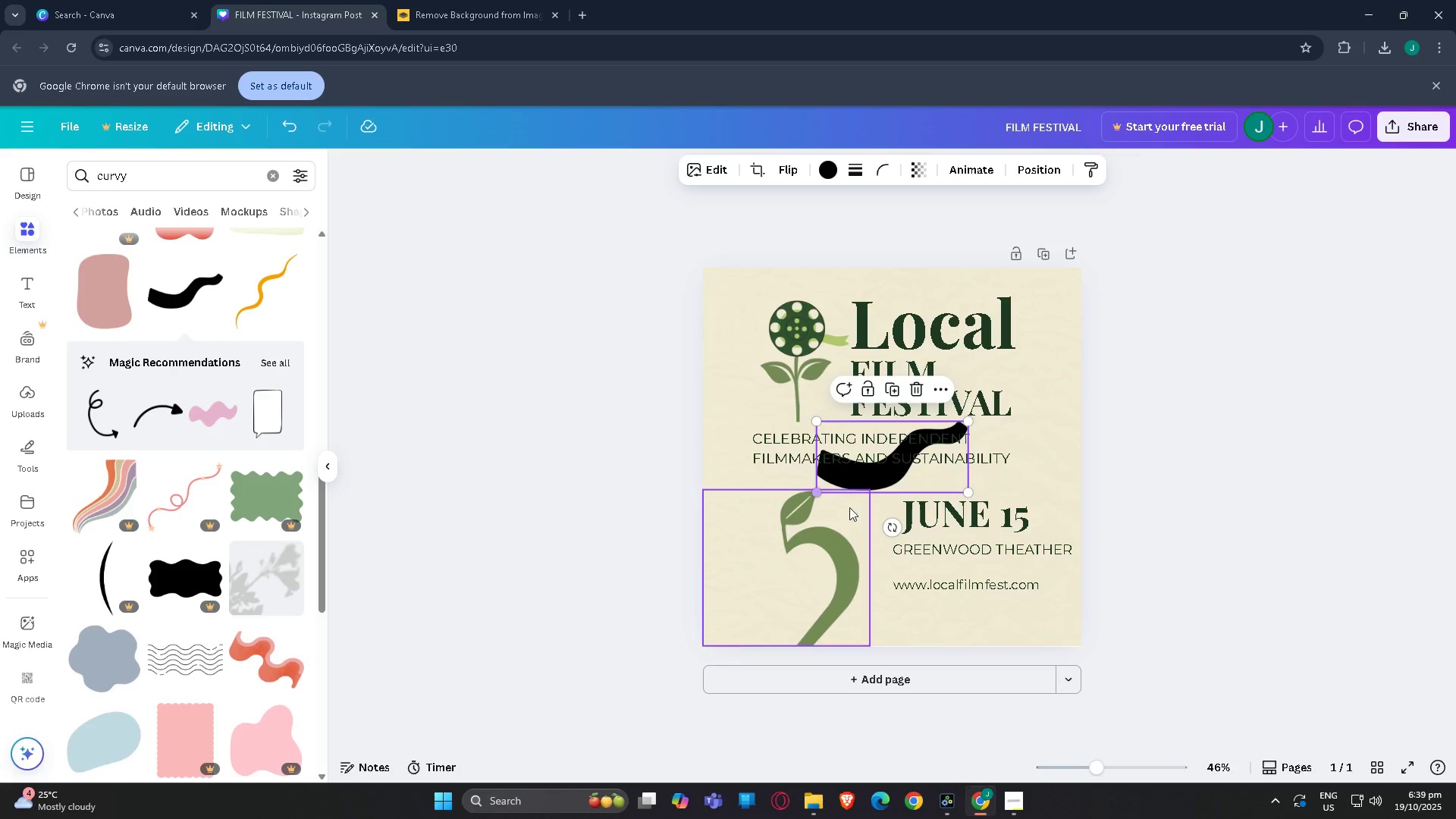 
left_click_drag(start_coordinate=[894, 528], to_coordinate=[956, 451])
 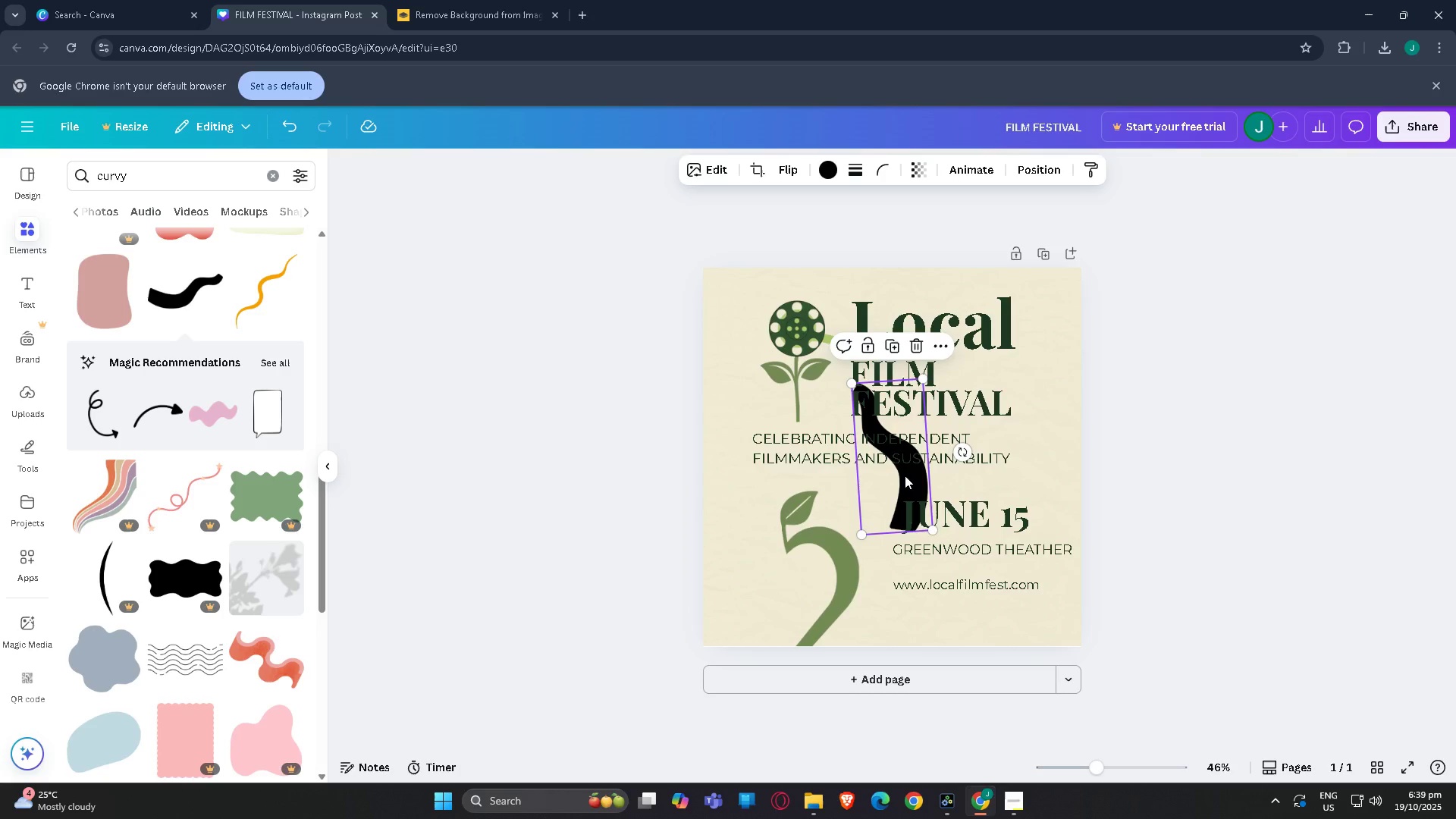 
left_click_drag(start_coordinate=[904, 482], to_coordinate=[816, 601])
 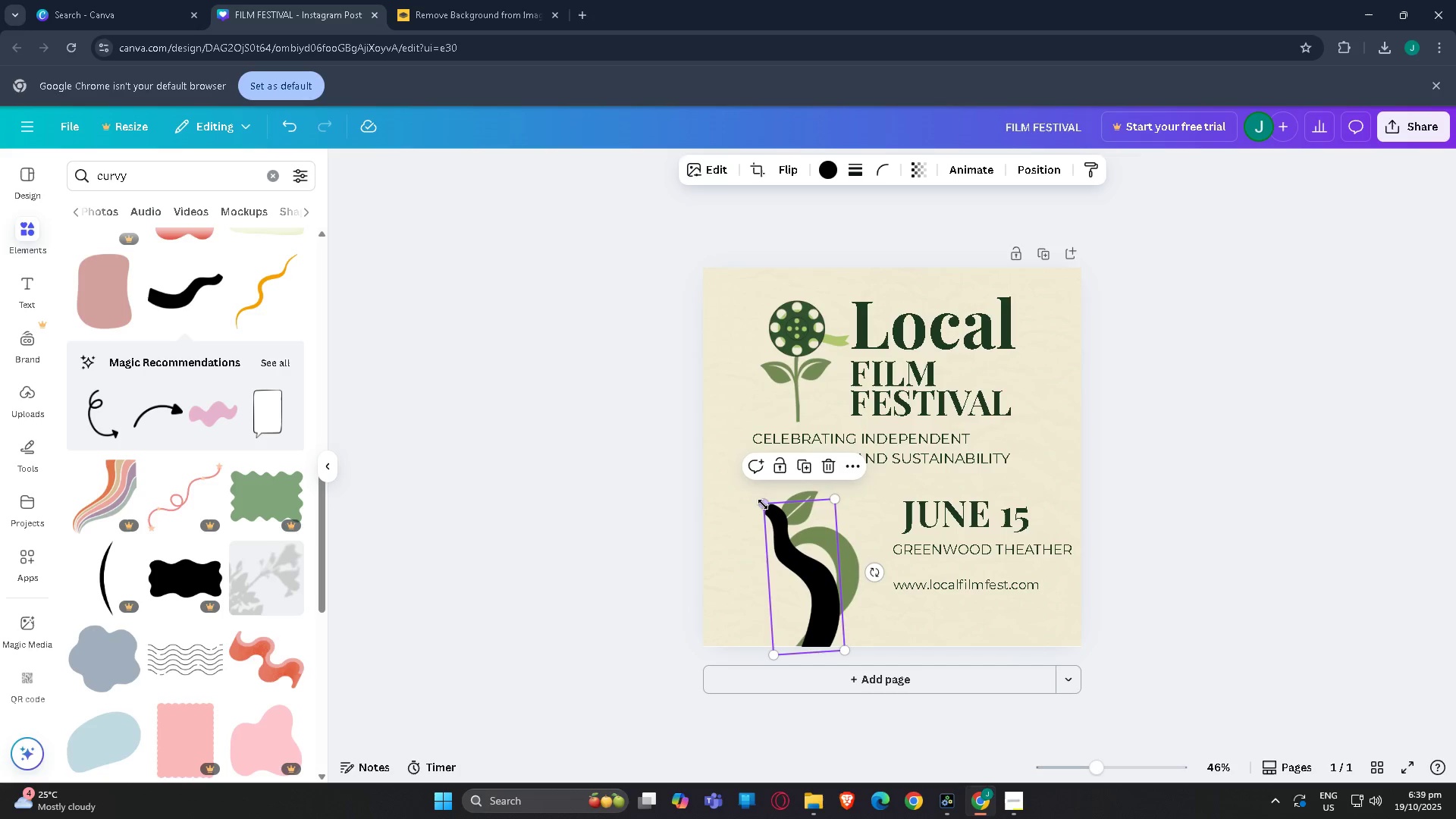 
left_click_drag(start_coordinate=[768, 504], to_coordinate=[532, 457])
 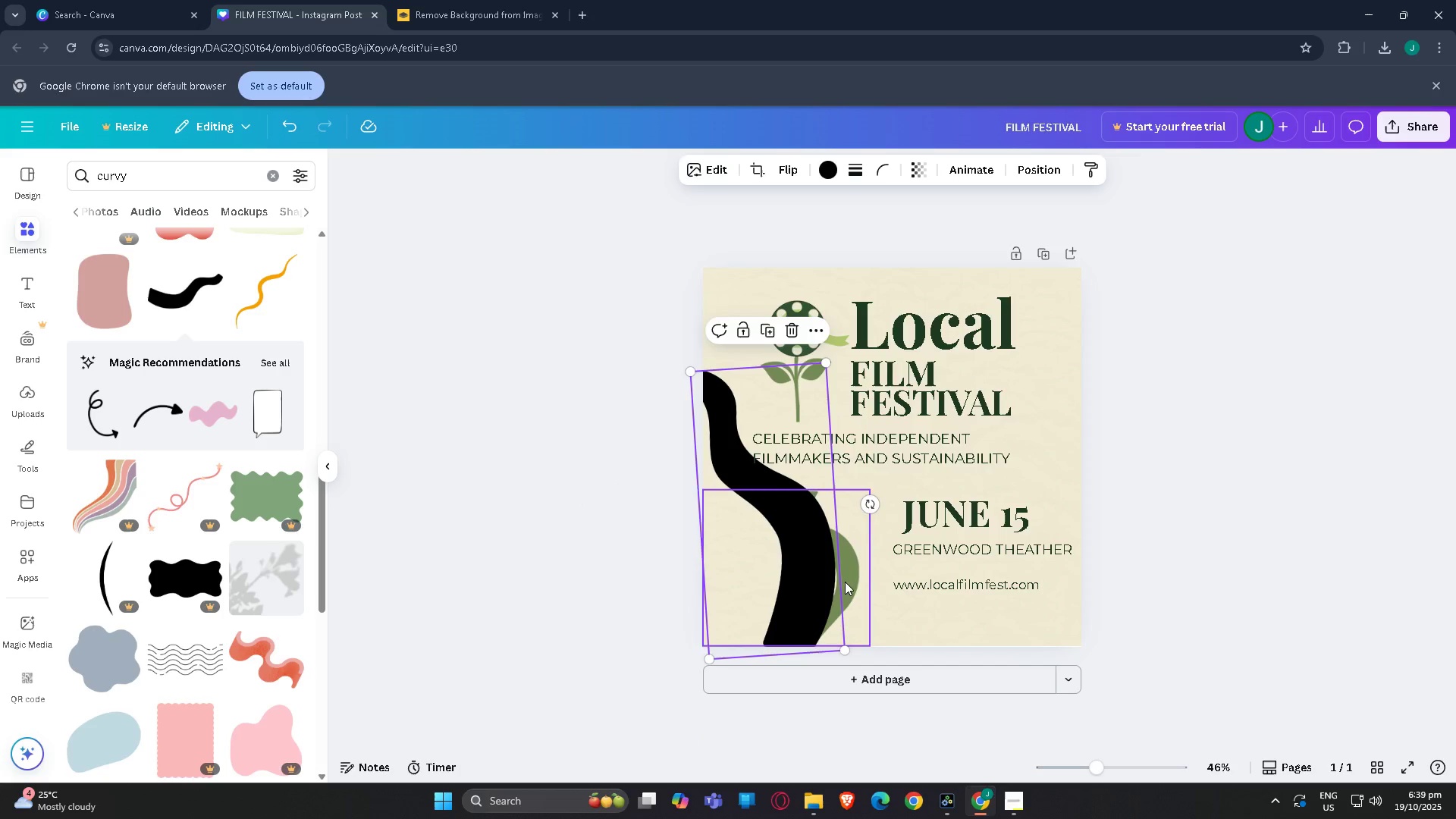 
left_click_drag(start_coordinate=[823, 588], to_coordinate=[820, 598])
 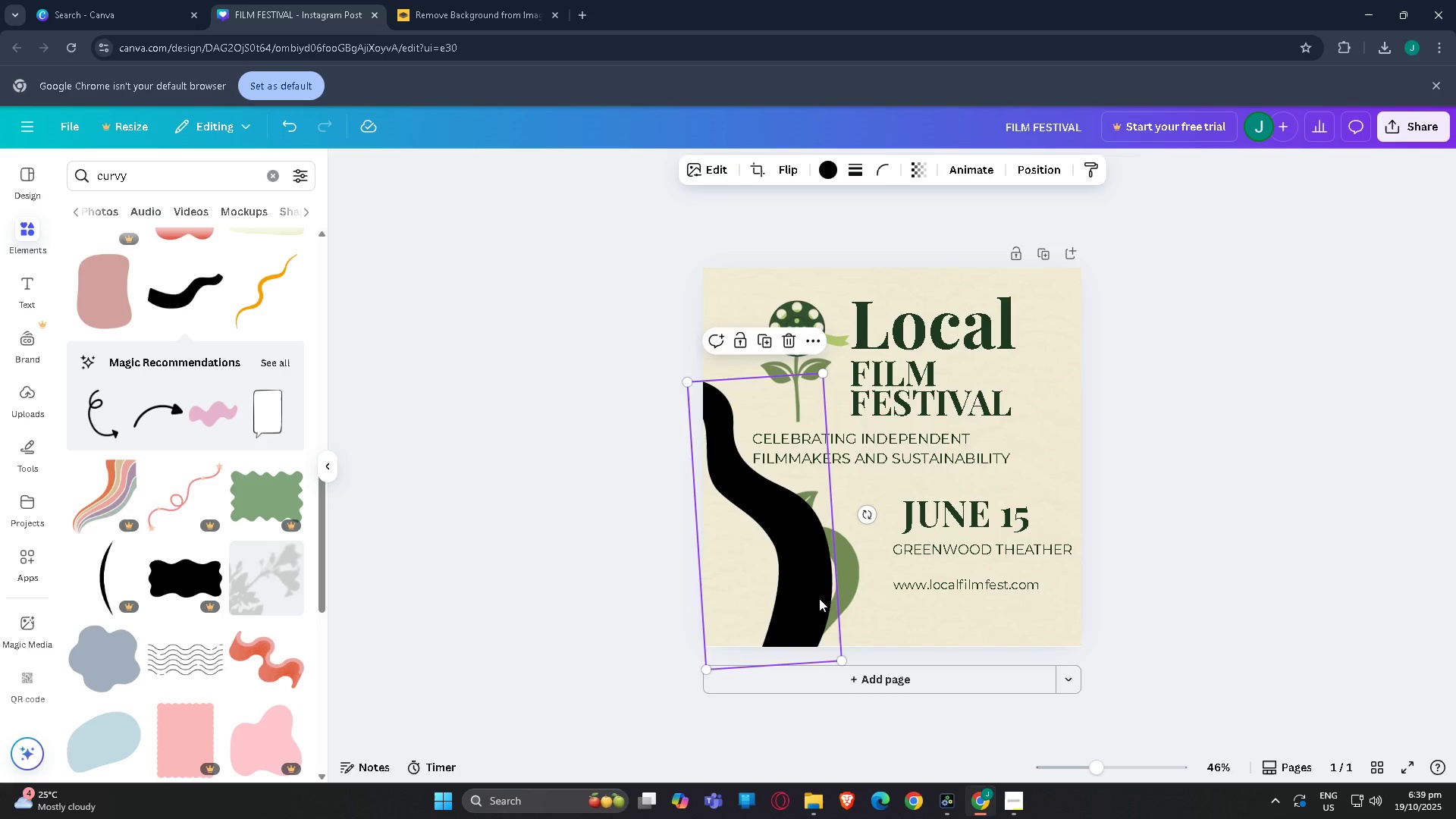 
key(Control+BracketLeft)
 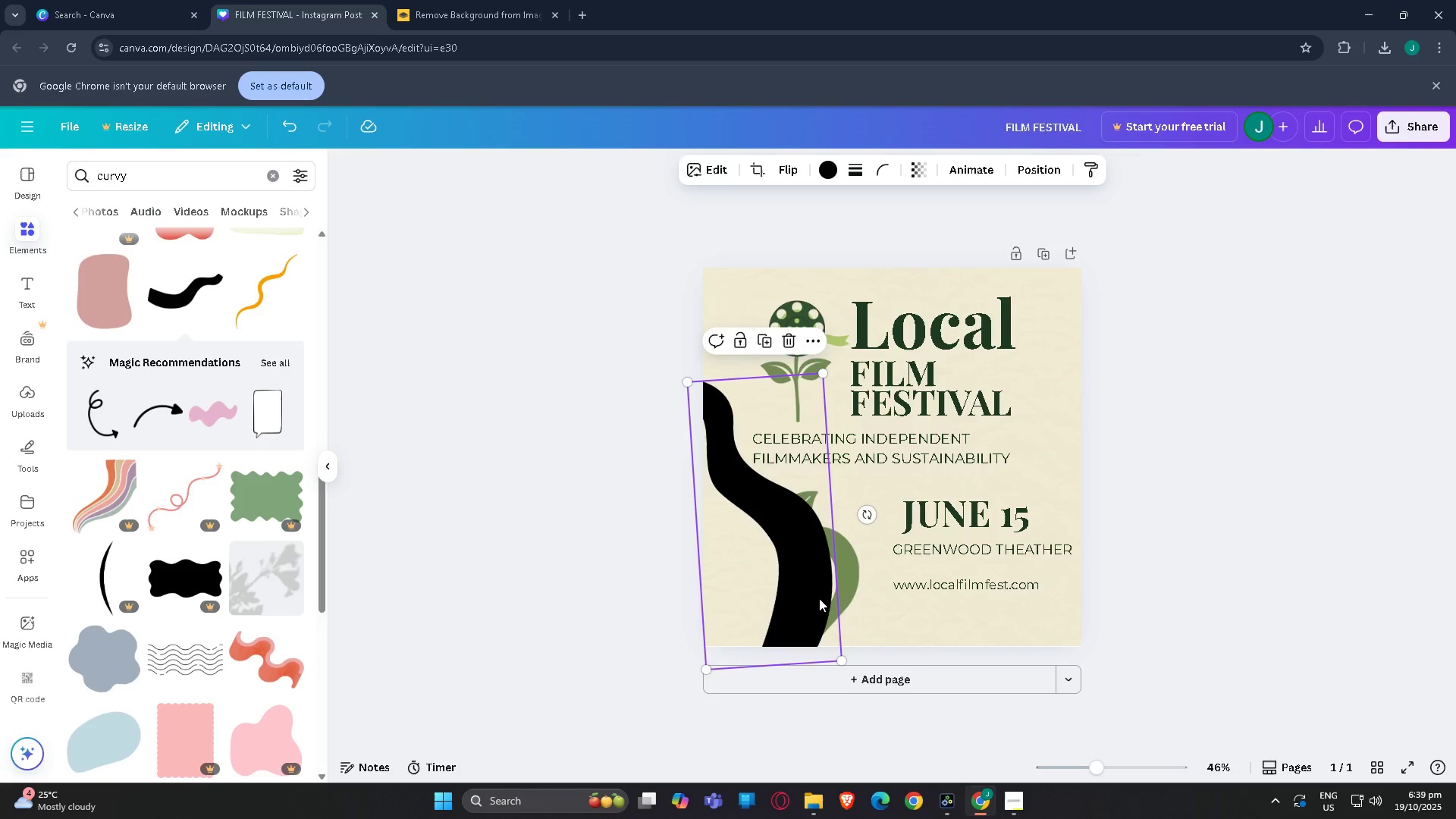 
key(Control+BracketRight)
 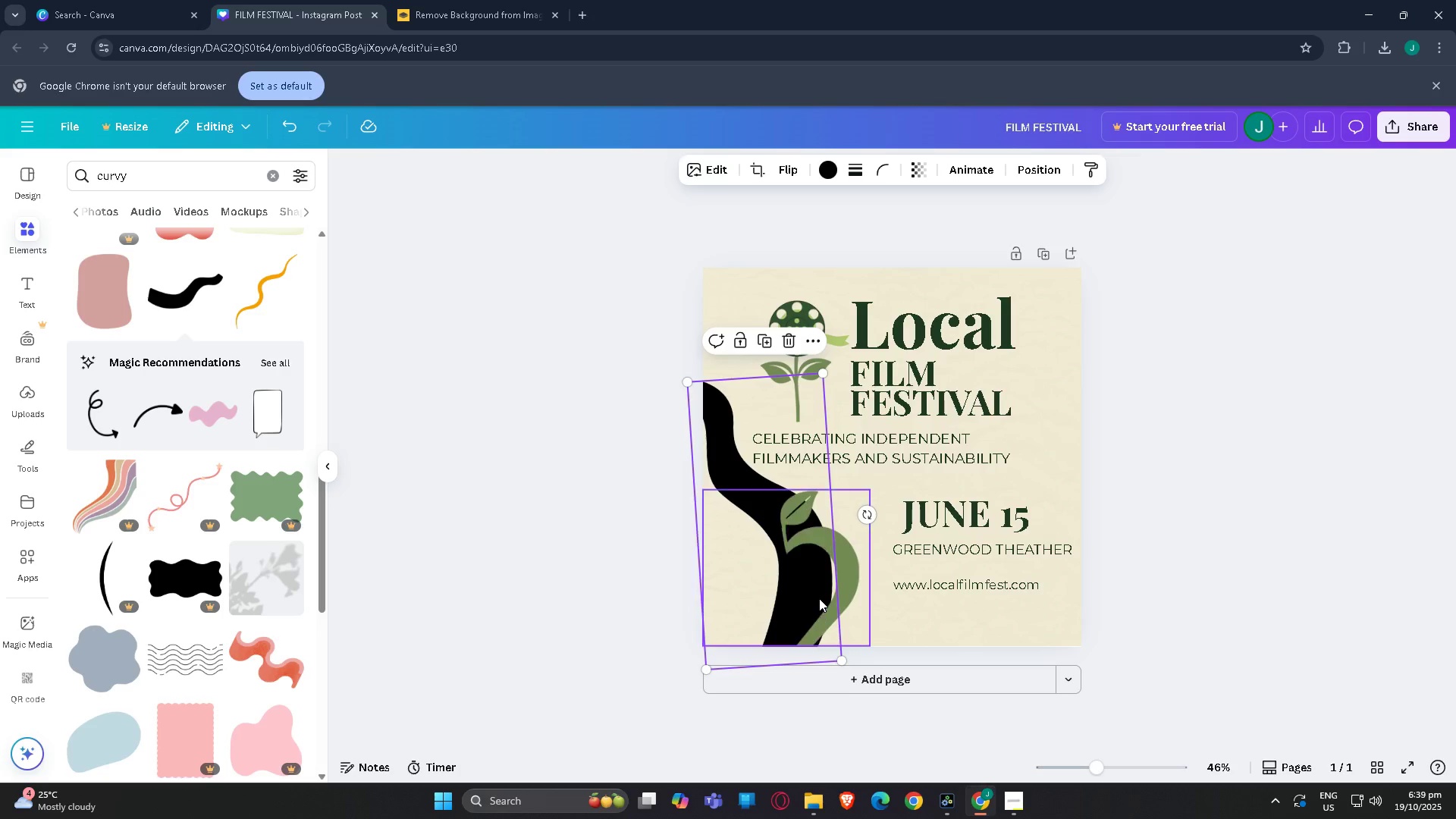 
key(Control+BracketLeft)
 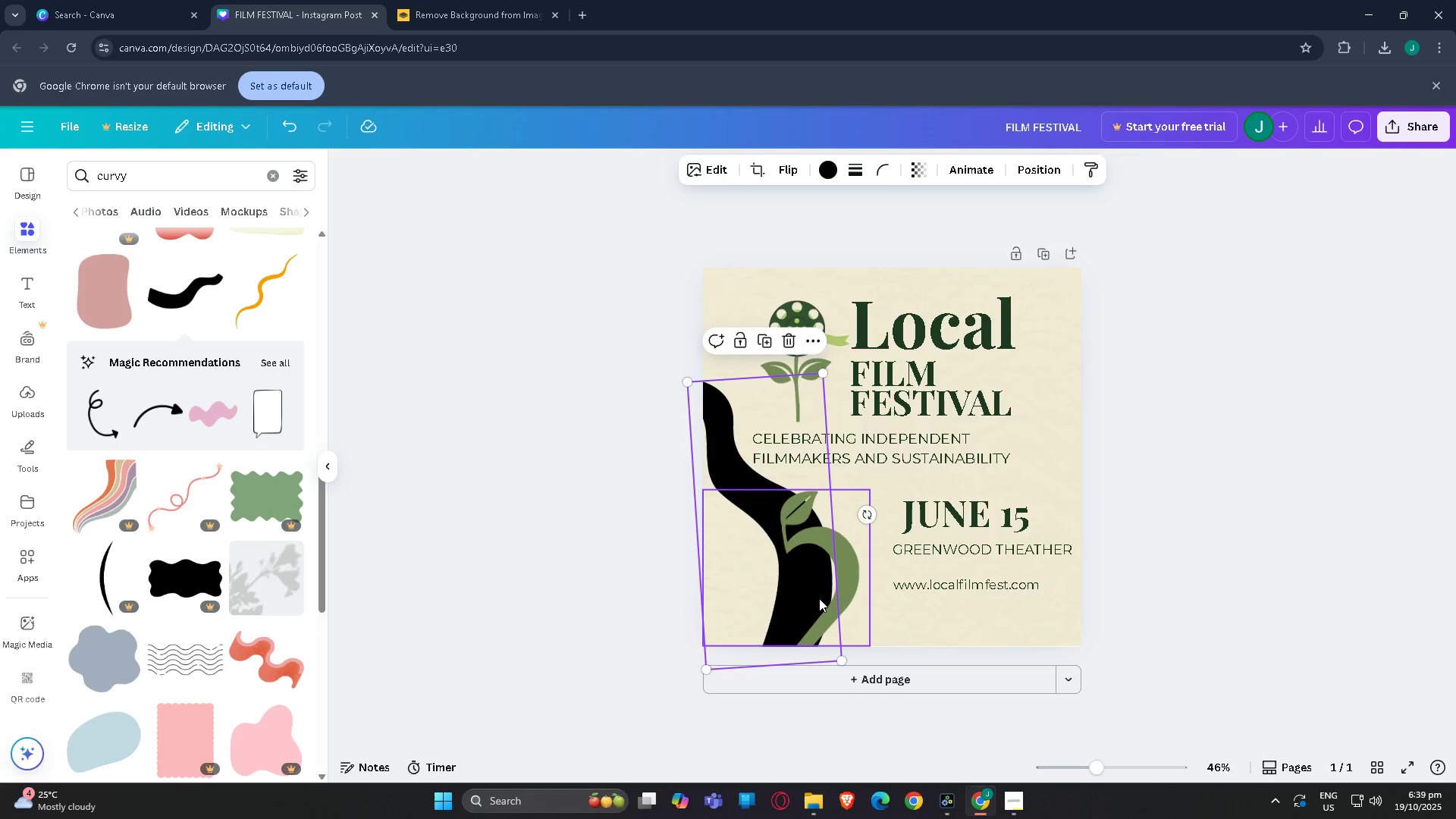 
key(Control+BracketLeft)
 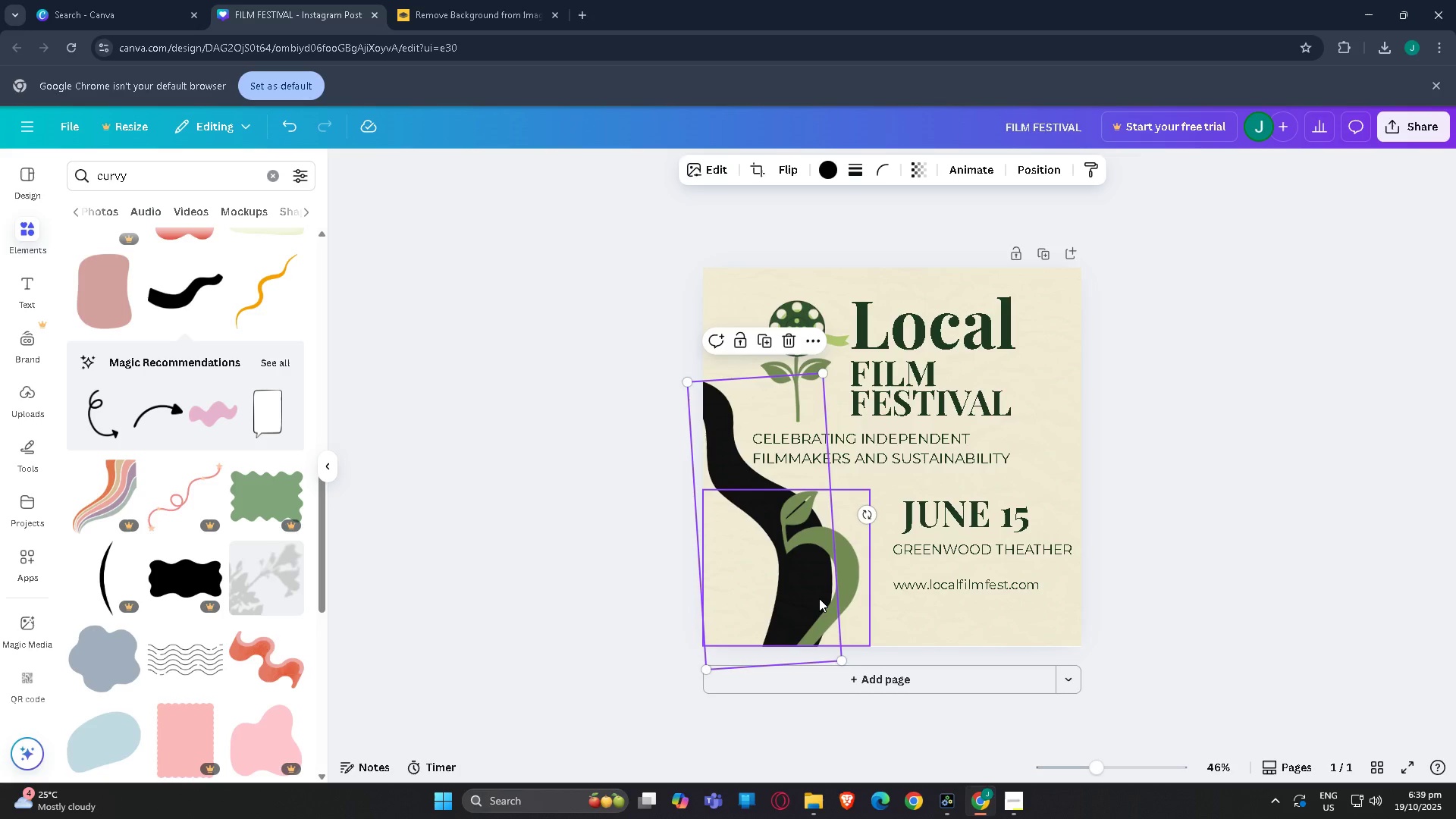 
key(Control+BracketLeft)
 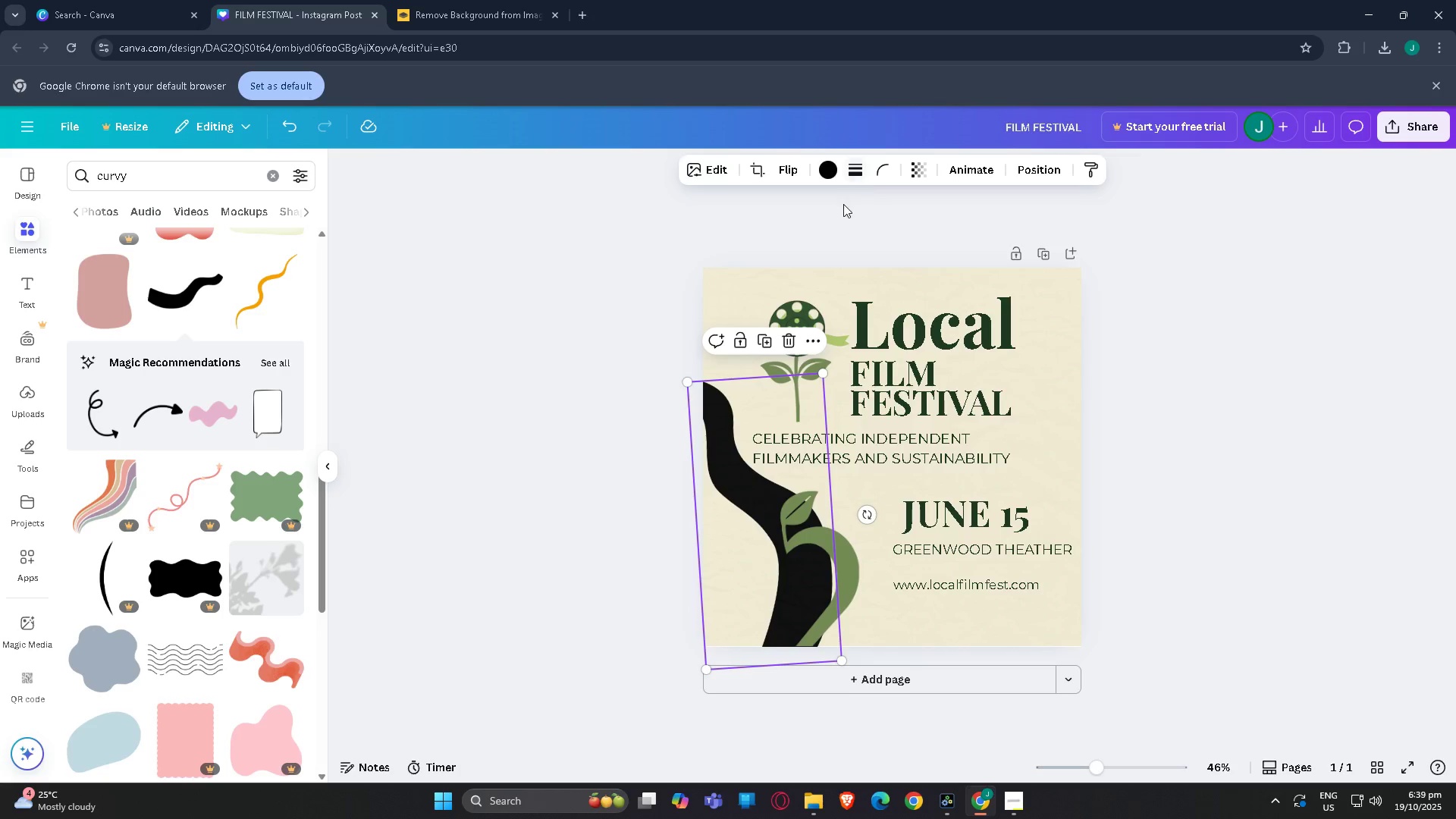 
left_click([827, 173])
 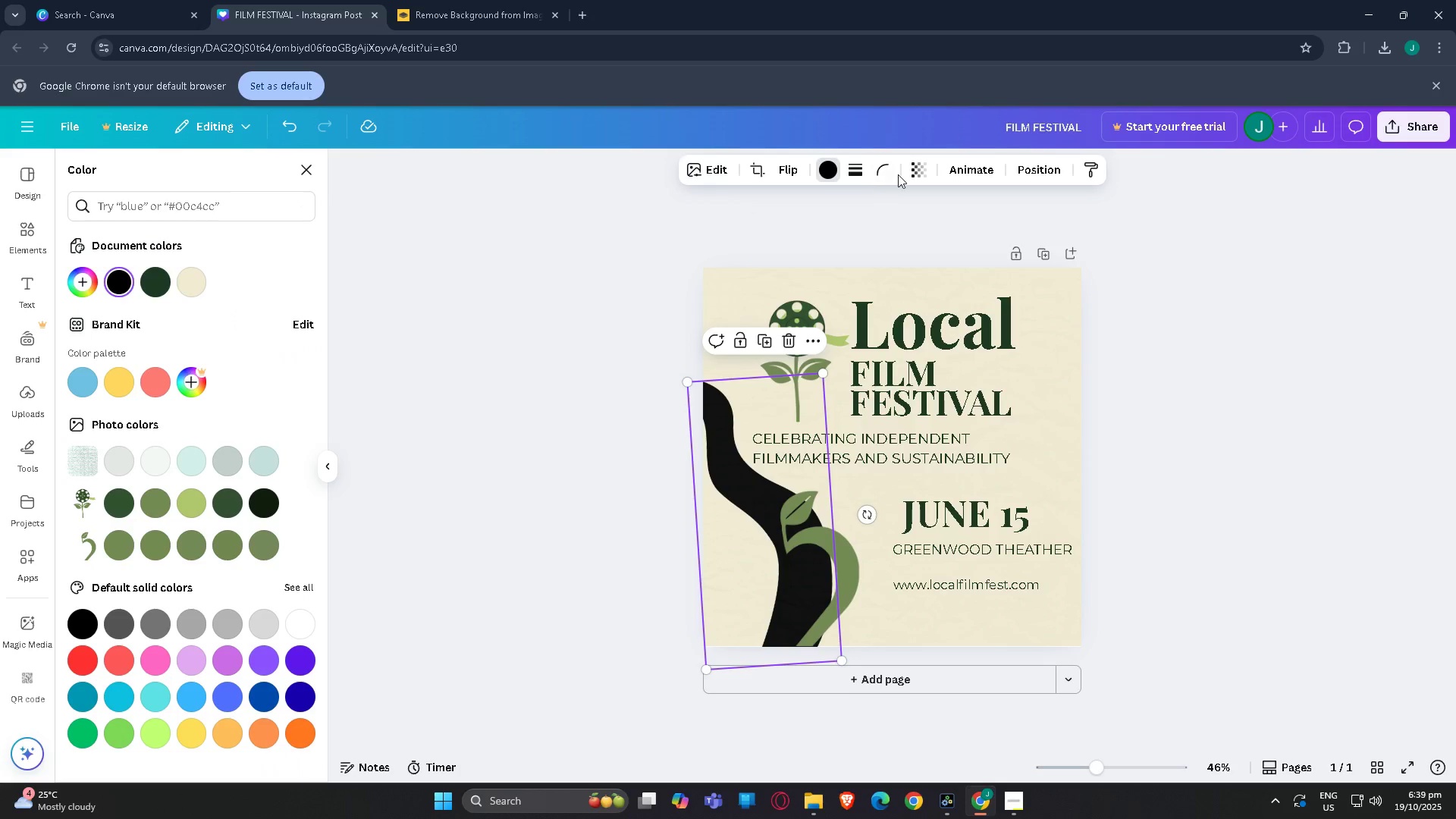 
left_click([924, 170])
 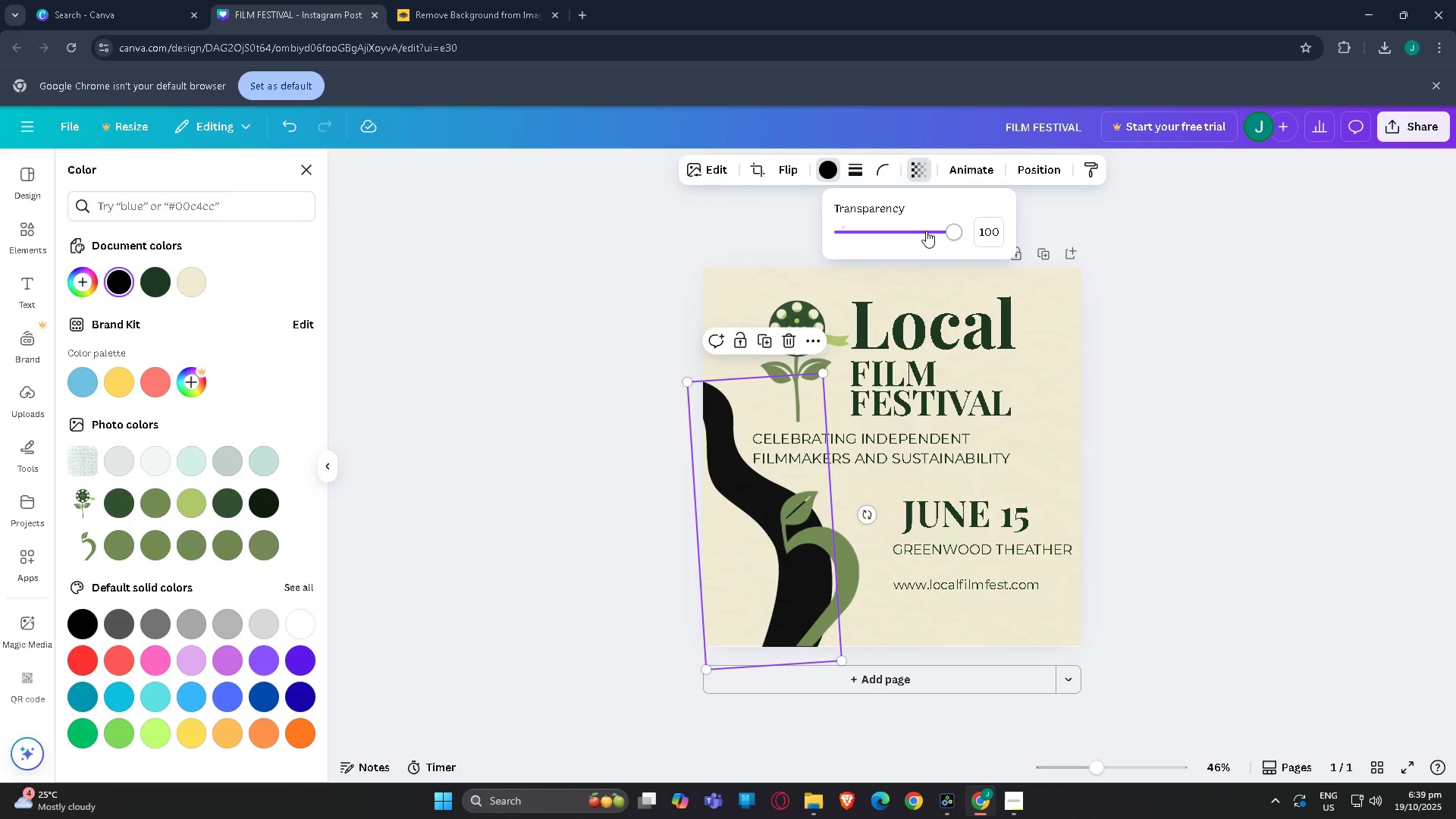 
left_click_drag(start_coordinate=[949, 231], to_coordinate=[846, 237])
 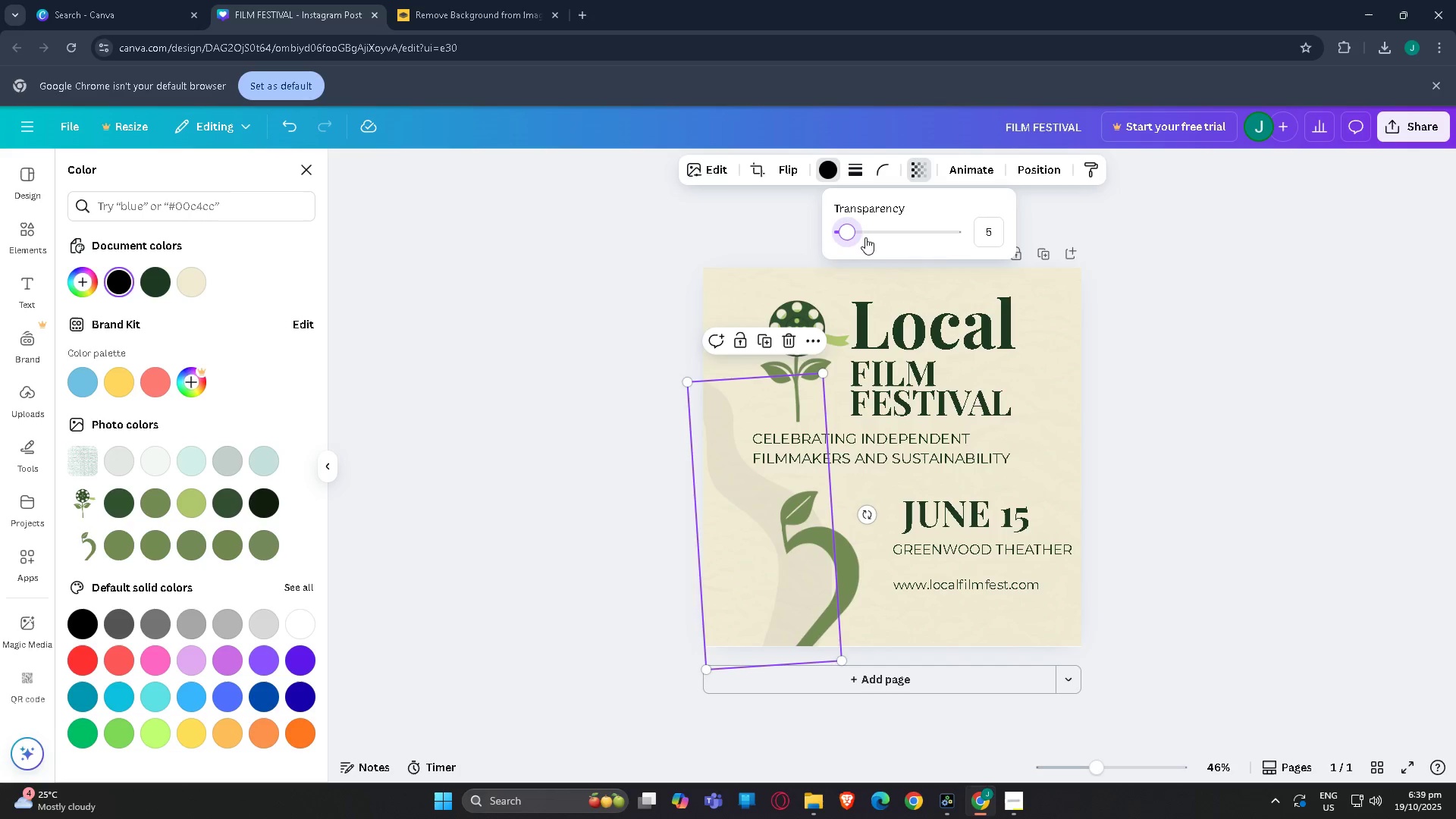 
double_click([1209, 305])
 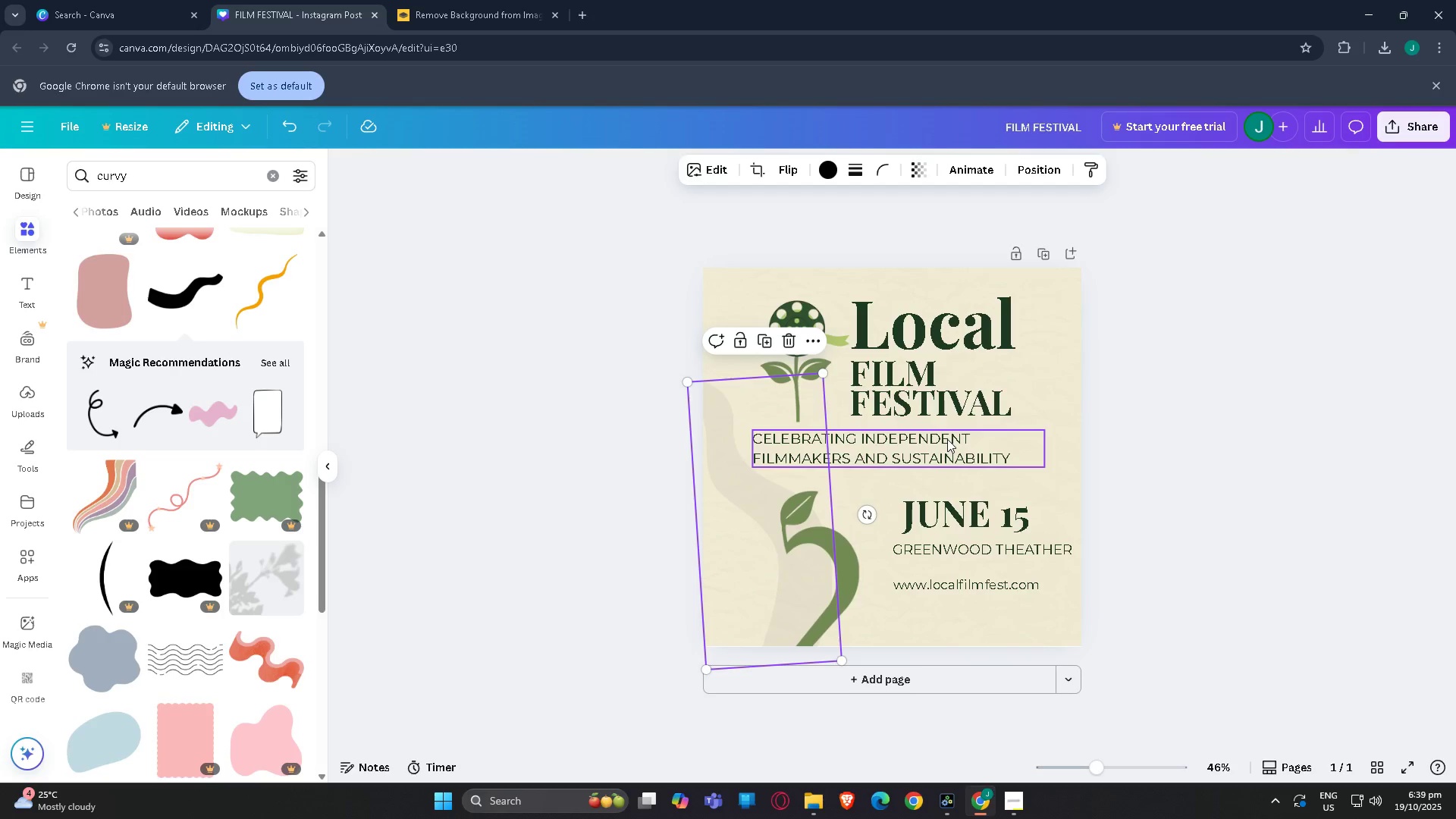 
left_click([1075, 436])
 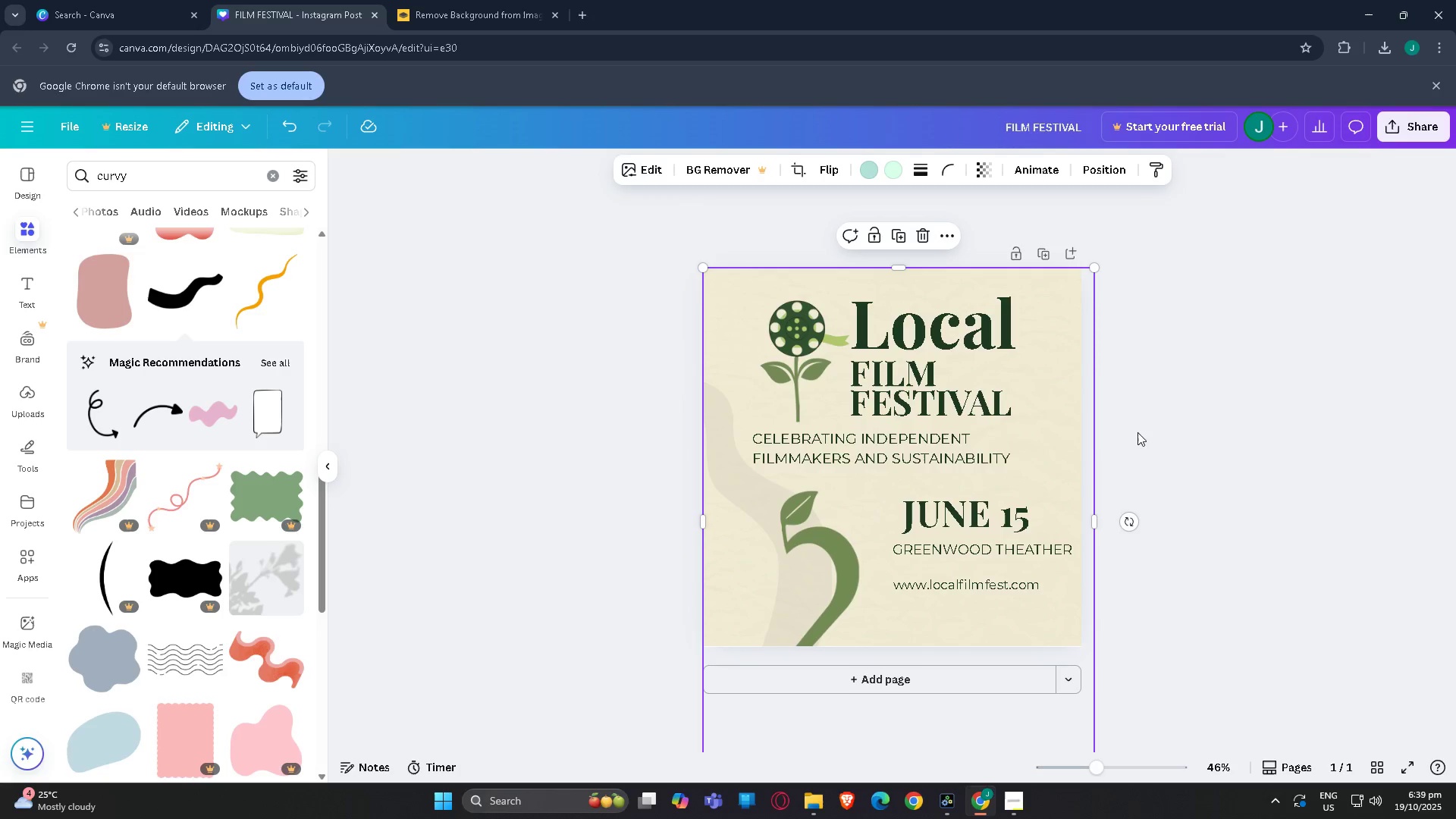 
left_click_drag(start_coordinate=[981, 519], to_coordinate=[981, 504])
 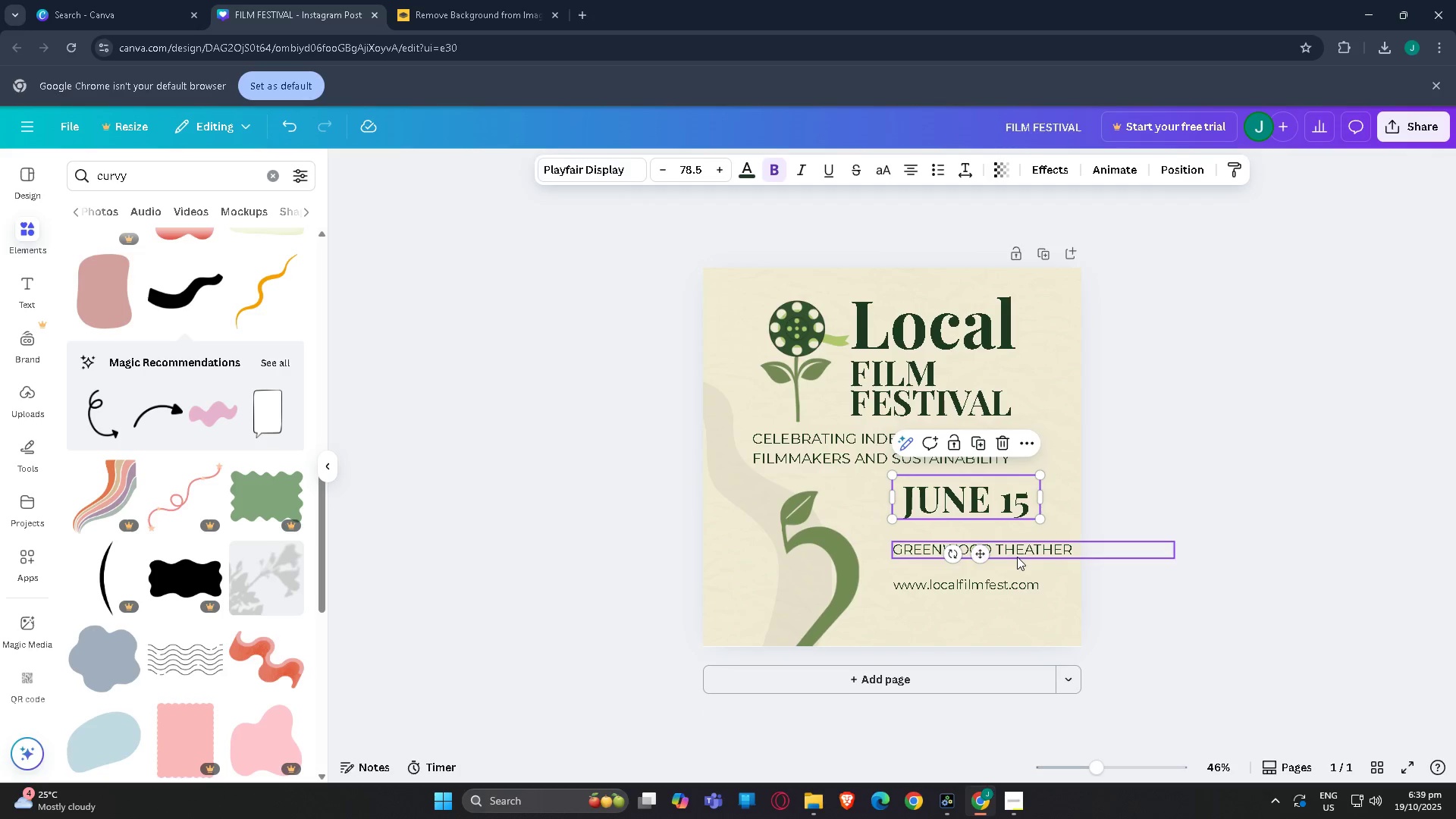 
left_click_drag(start_coordinate=[1018, 556], to_coordinate=[1026, 543])
 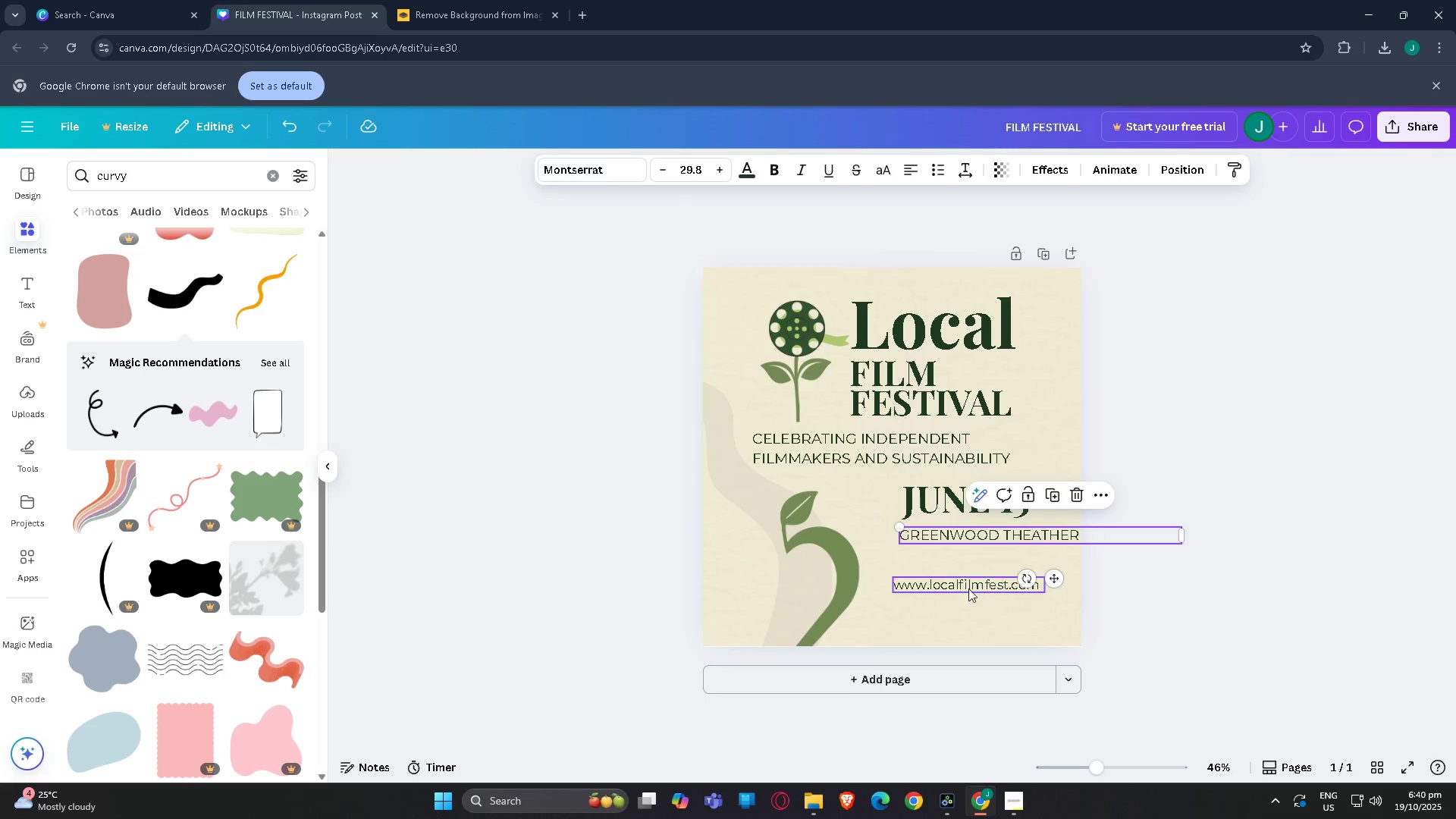 
left_click_drag(start_coordinate=[962, 583], to_coordinate=[967, 562])
 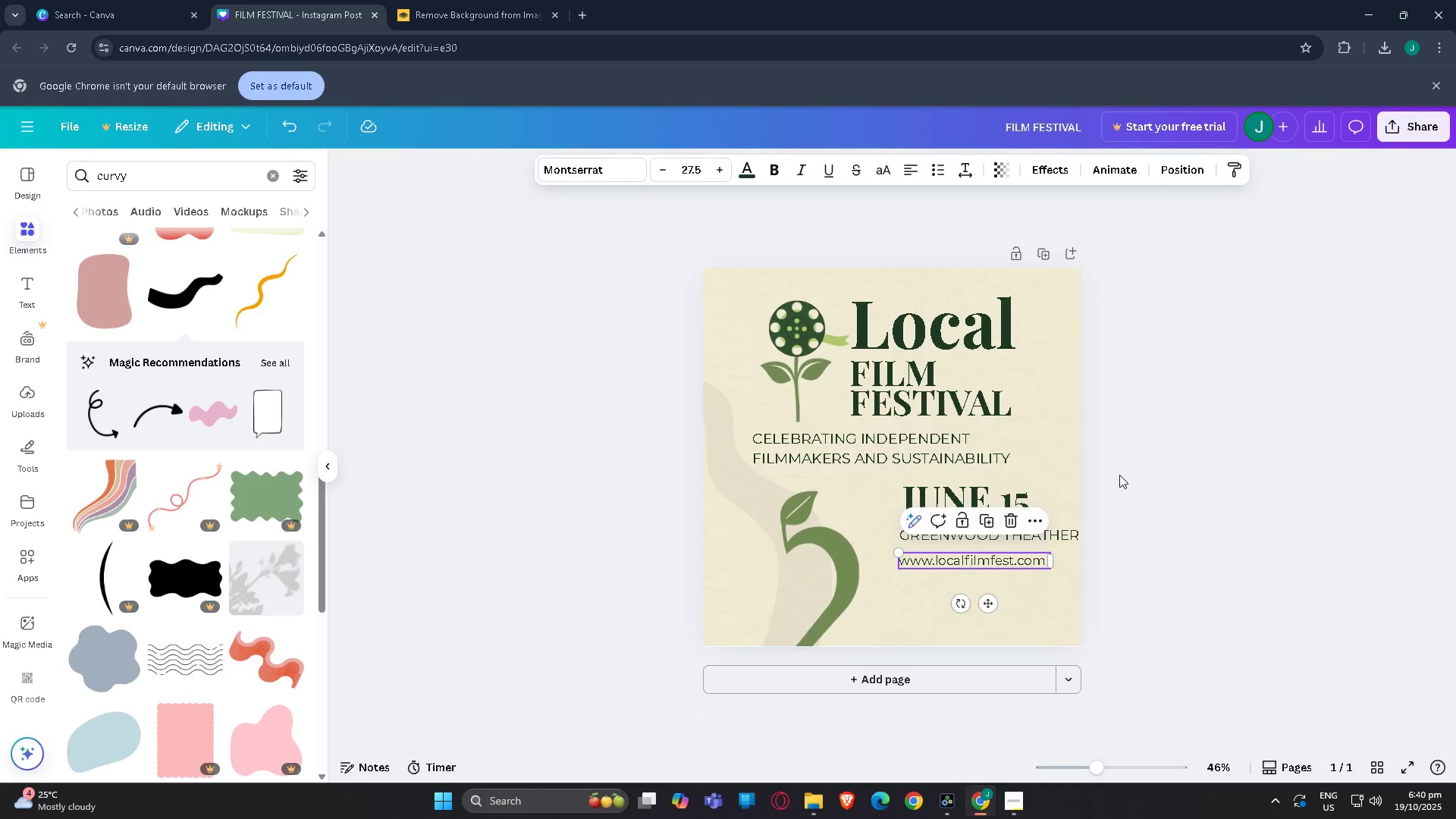 
left_click([1119, 475])
 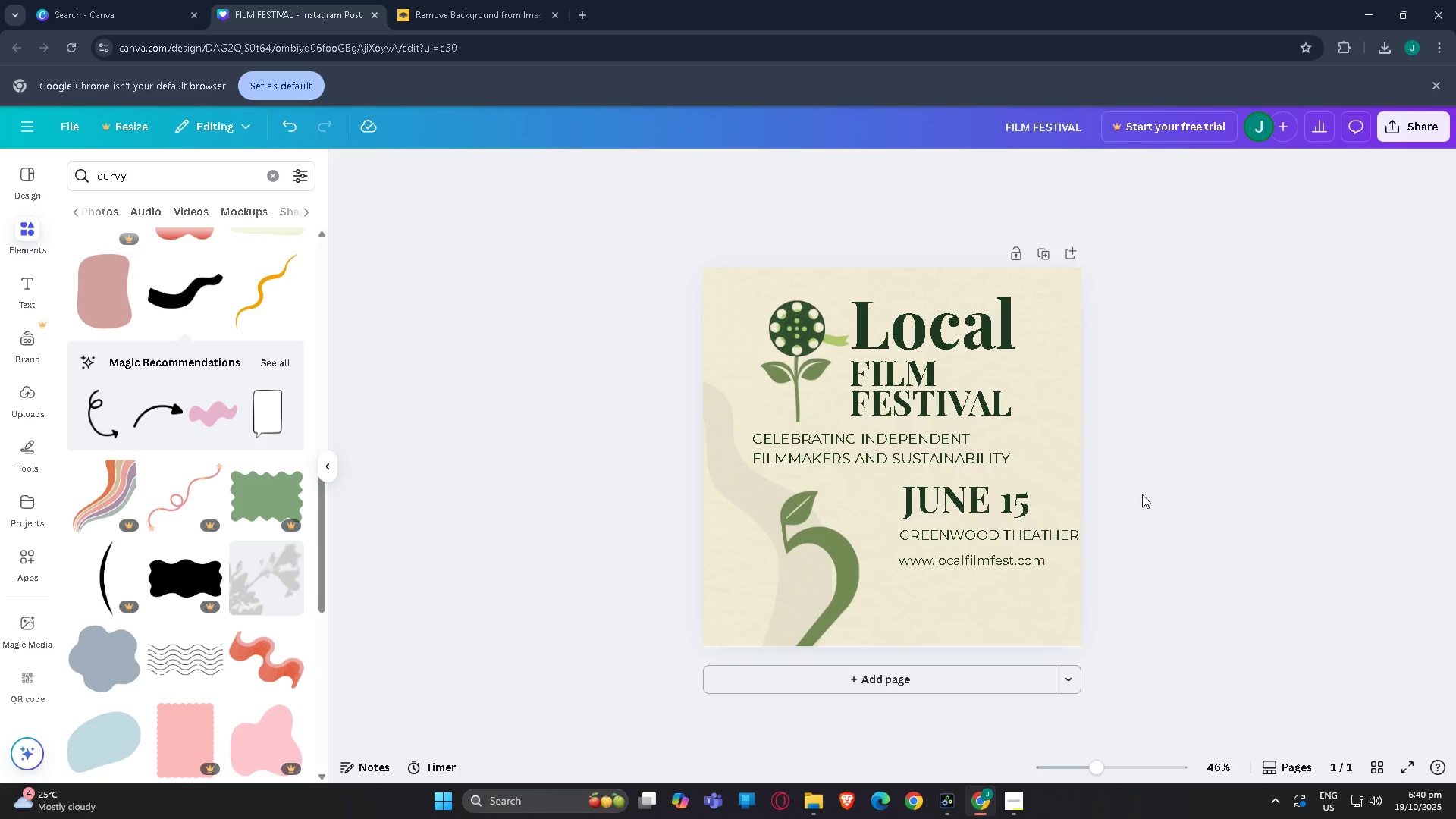 
scroll: coordinate [1132, 510], scroll_direction: up, amount: 2.0
 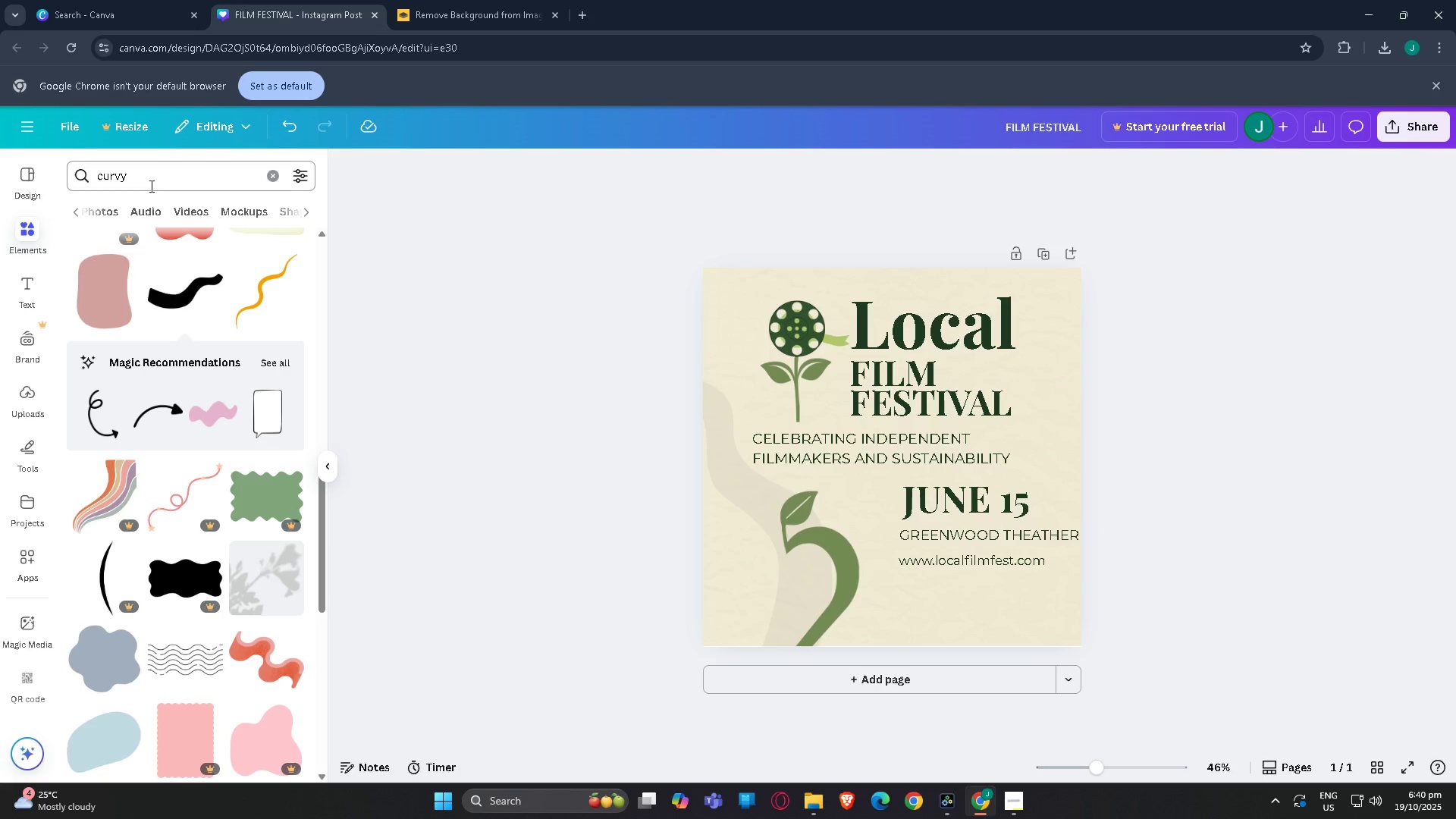 
left_click_drag(start_coordinate=[164, 176], to_coordinate=[0, 157])
 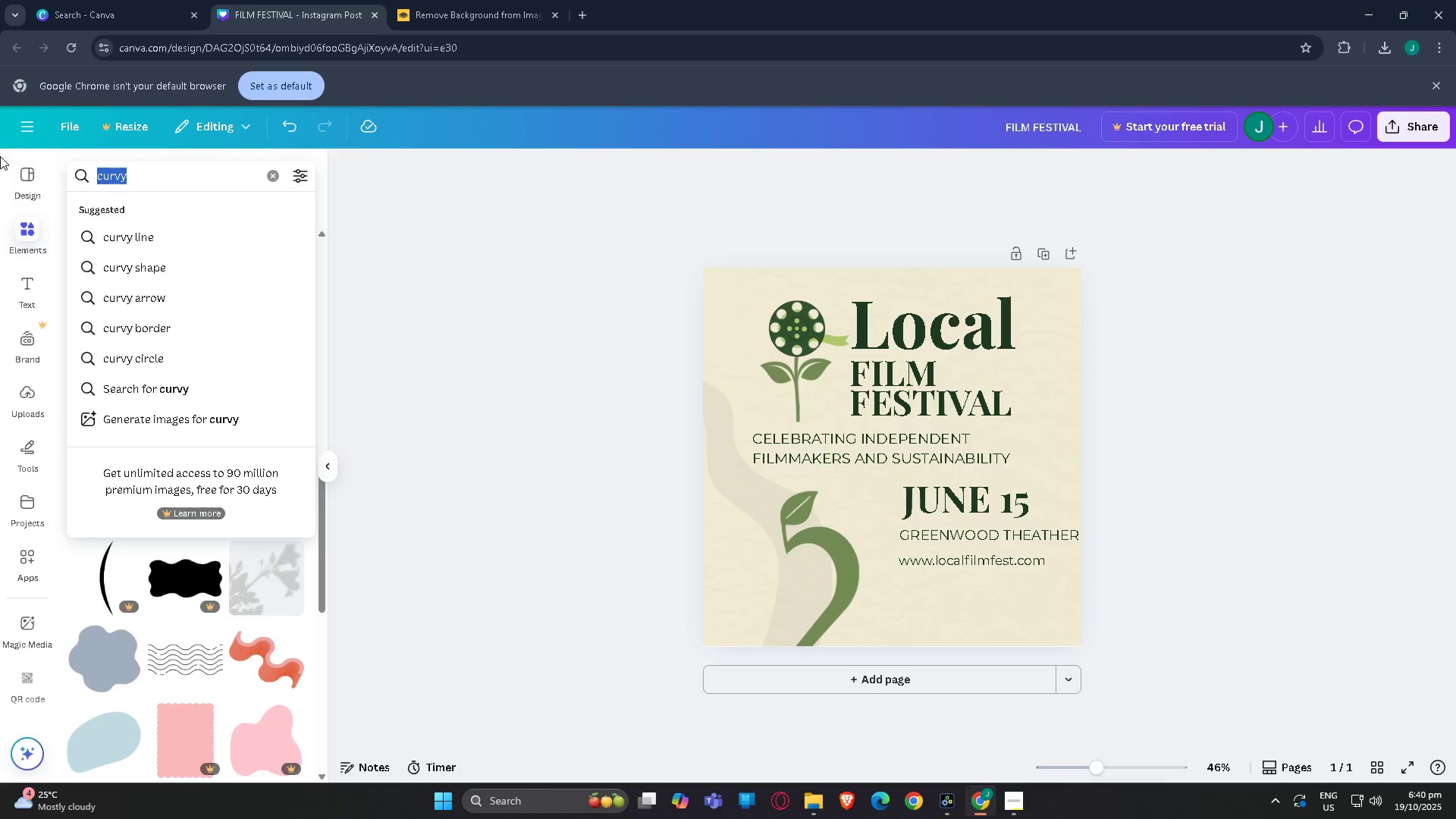 
type(leaf)
 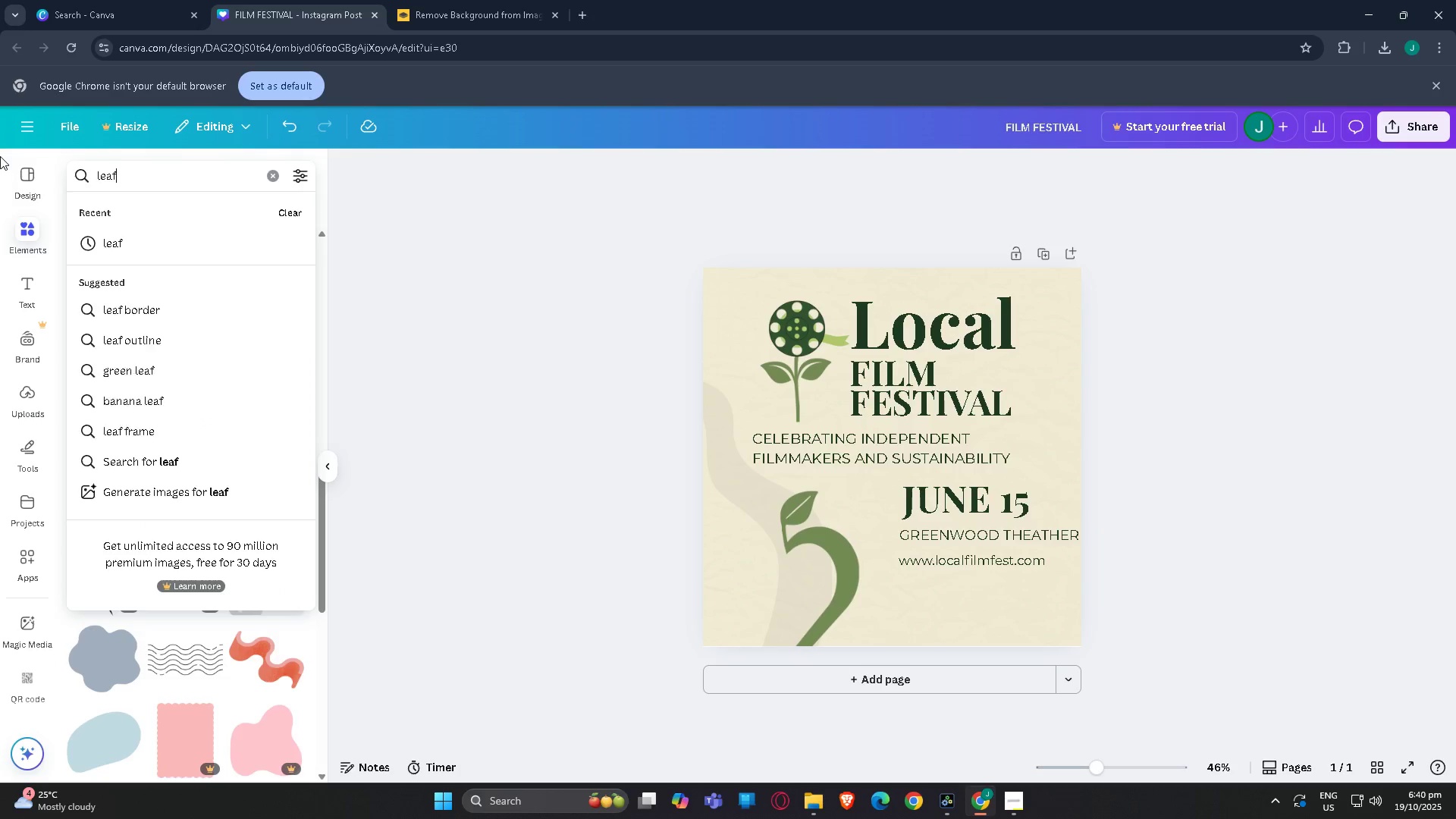 
key(Enter)